 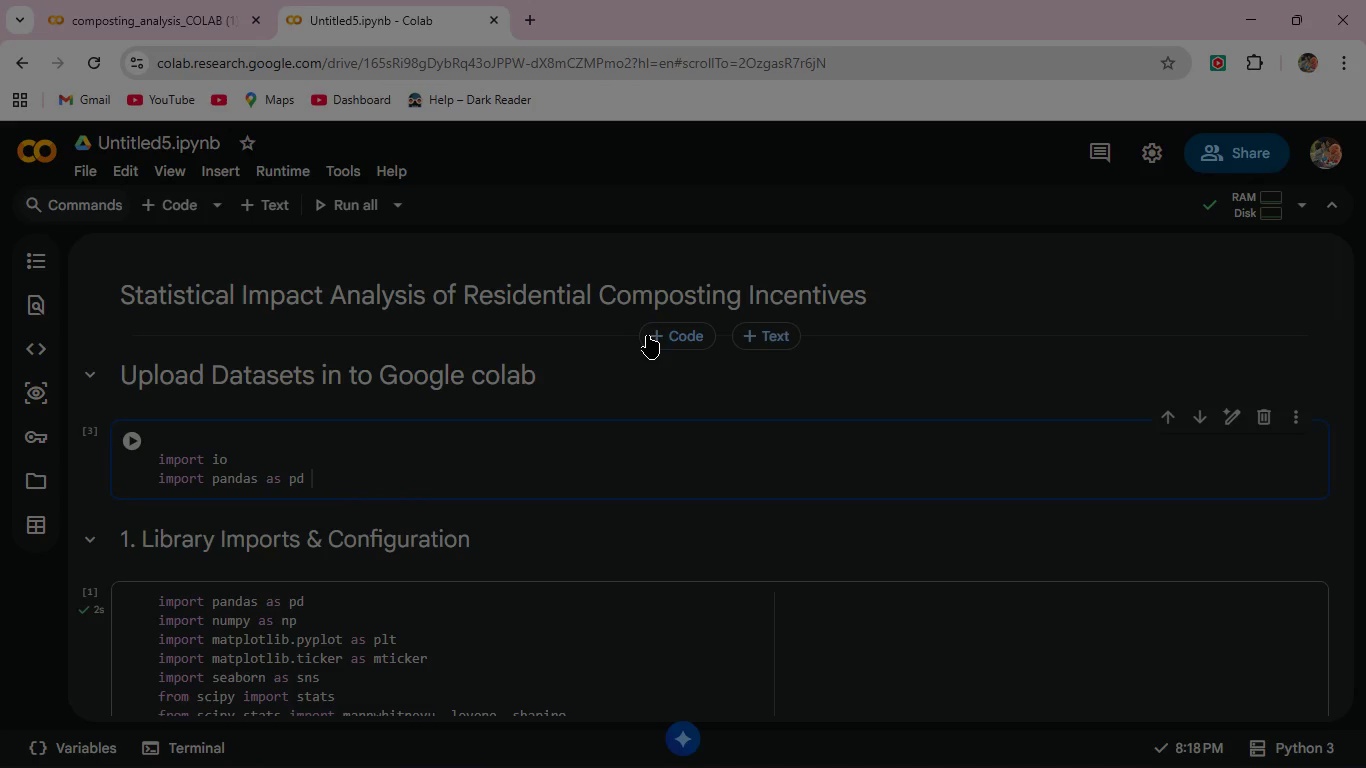 
key(Enter)
 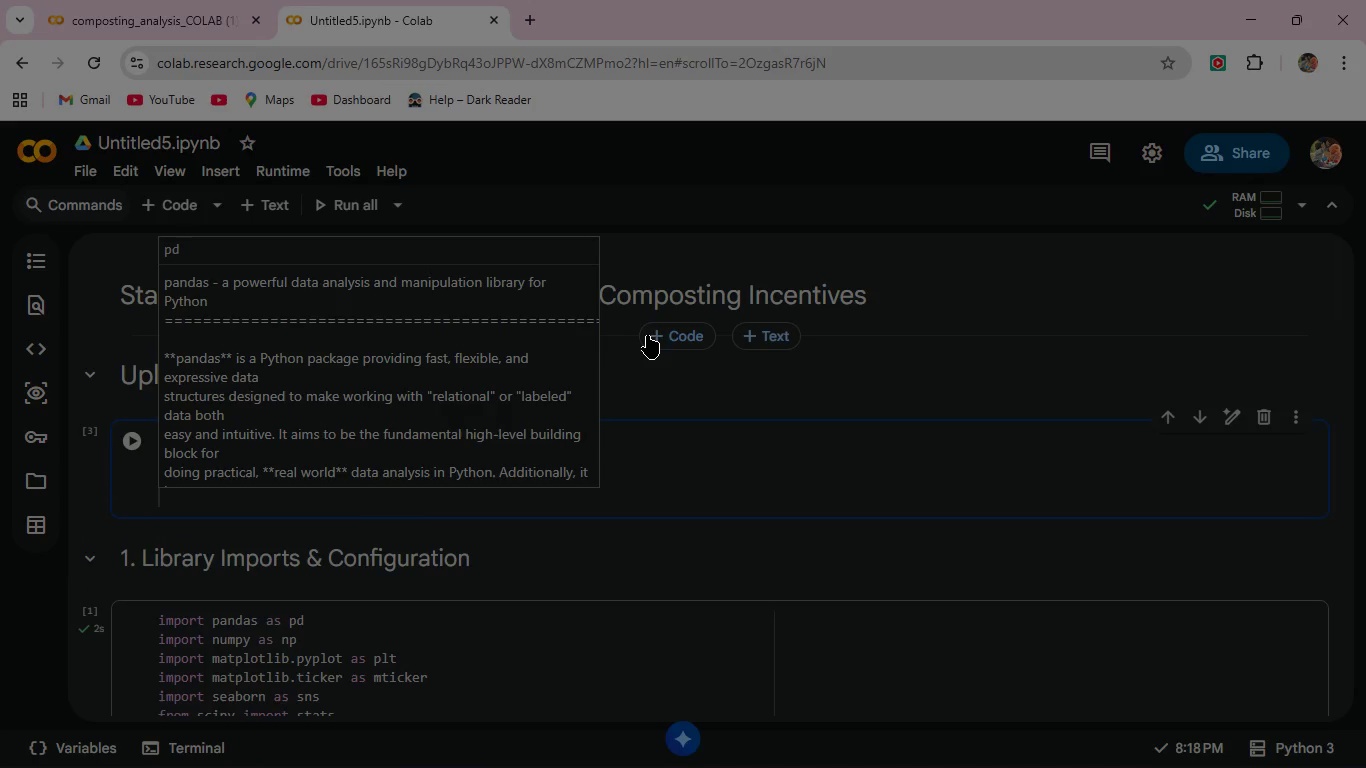 
type(from g)
 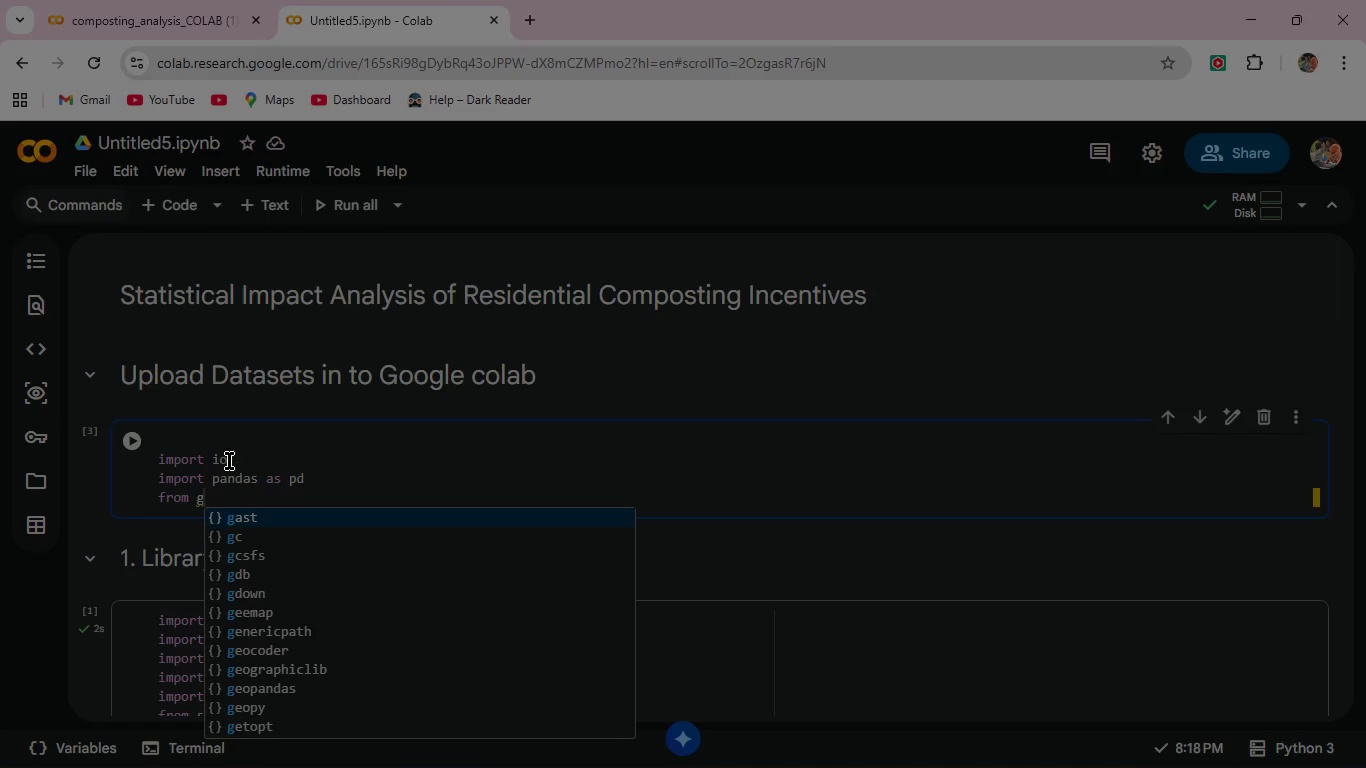 
left_click([204, 502])
 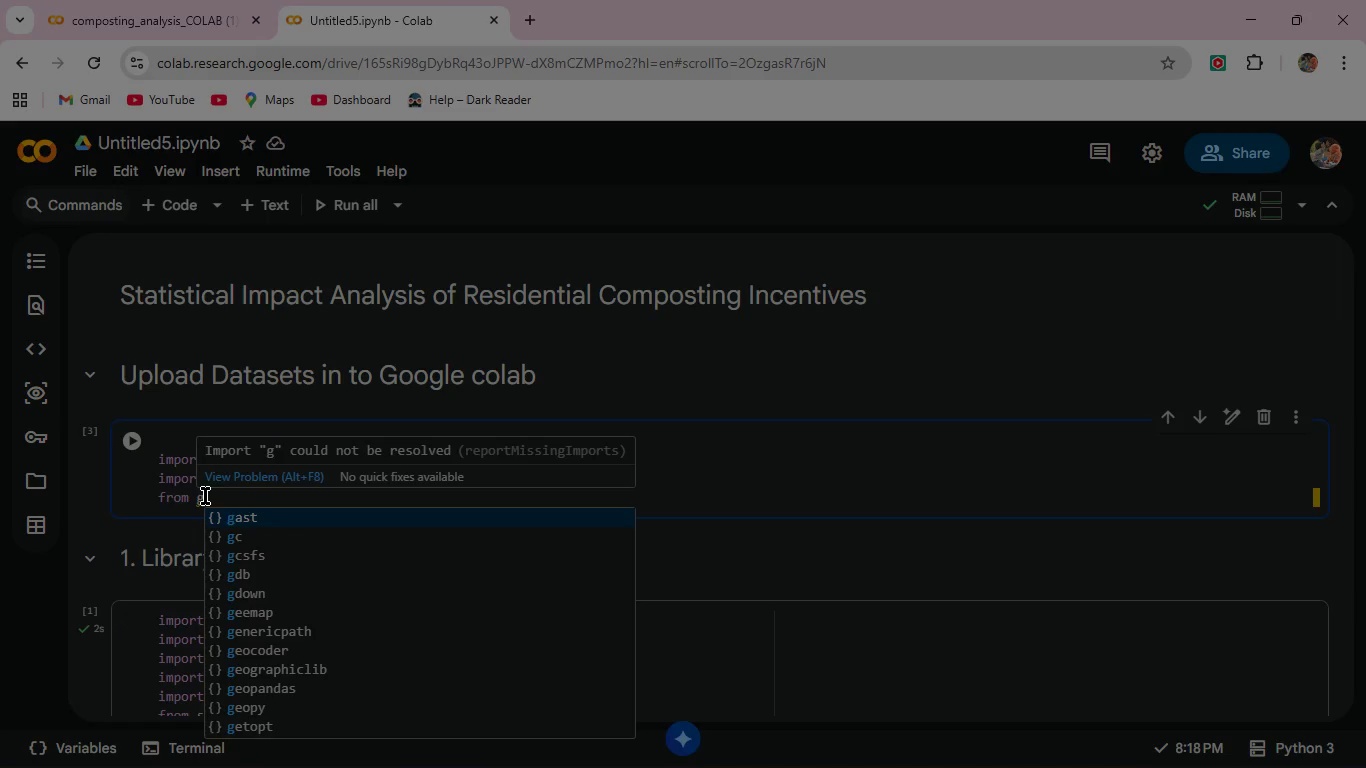 
type(oogle.c)
 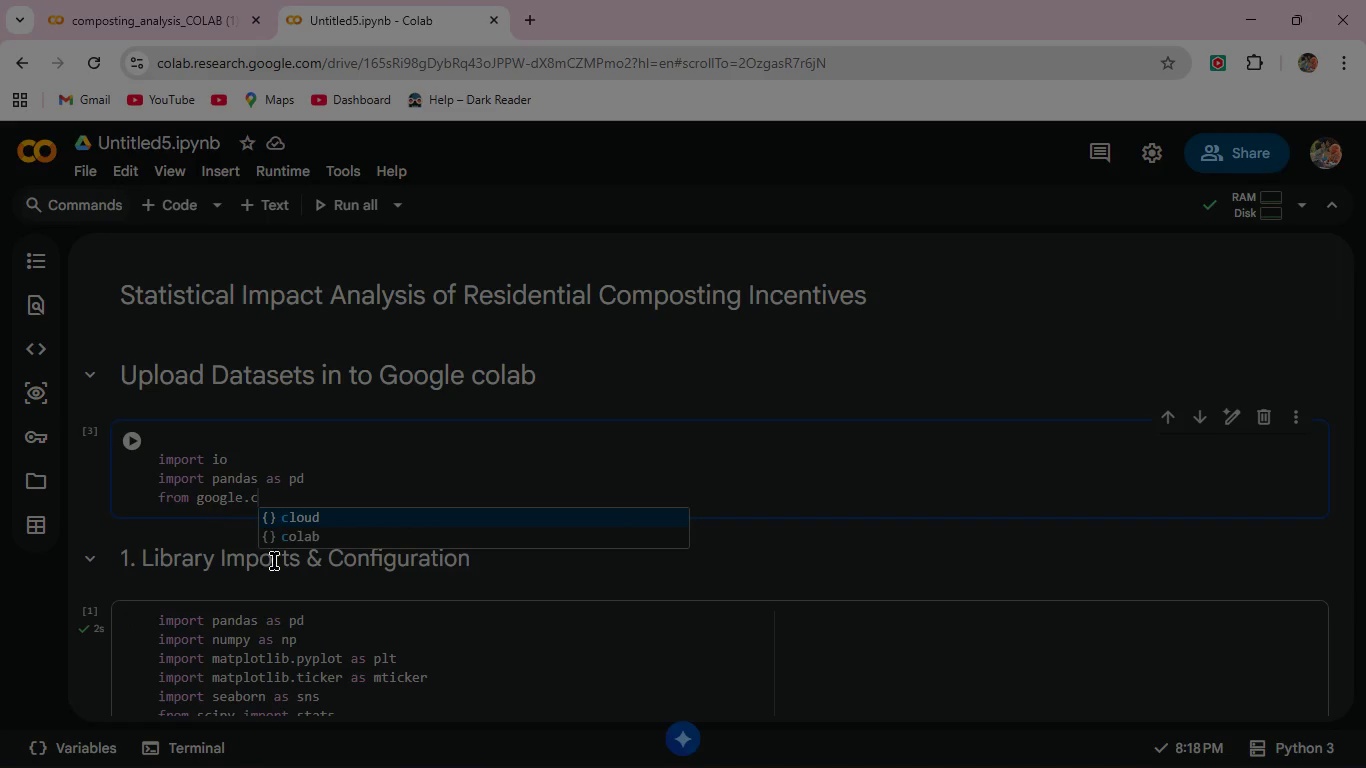 
type(ola)
 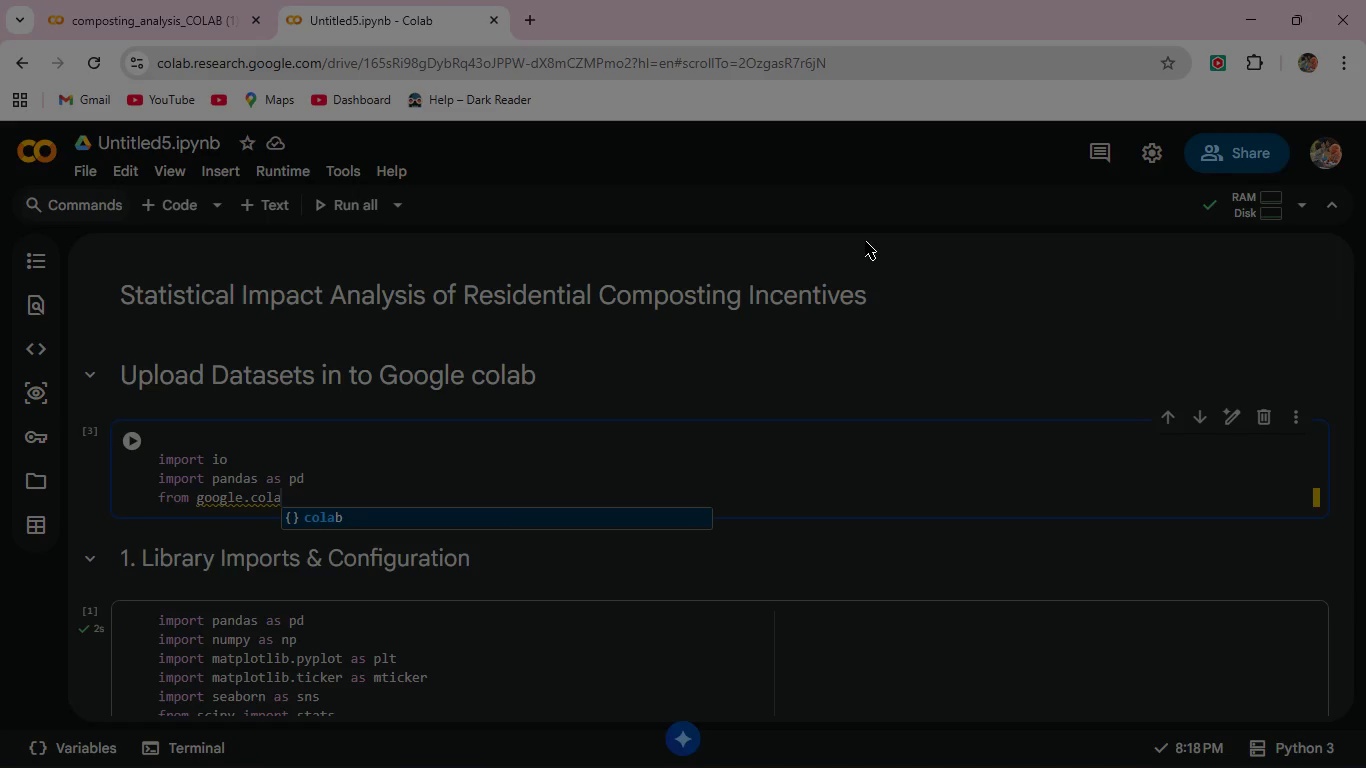 
type(b import files )
 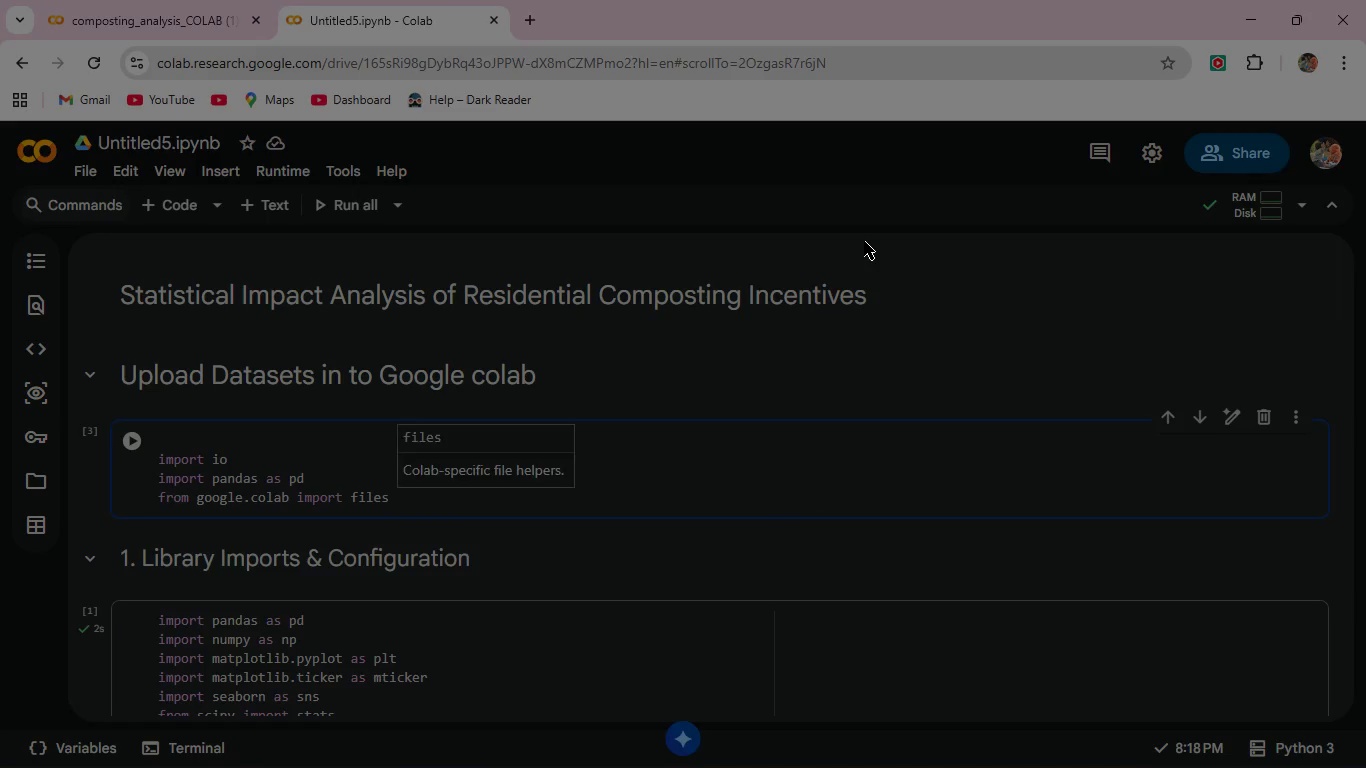 
key(Enter)
 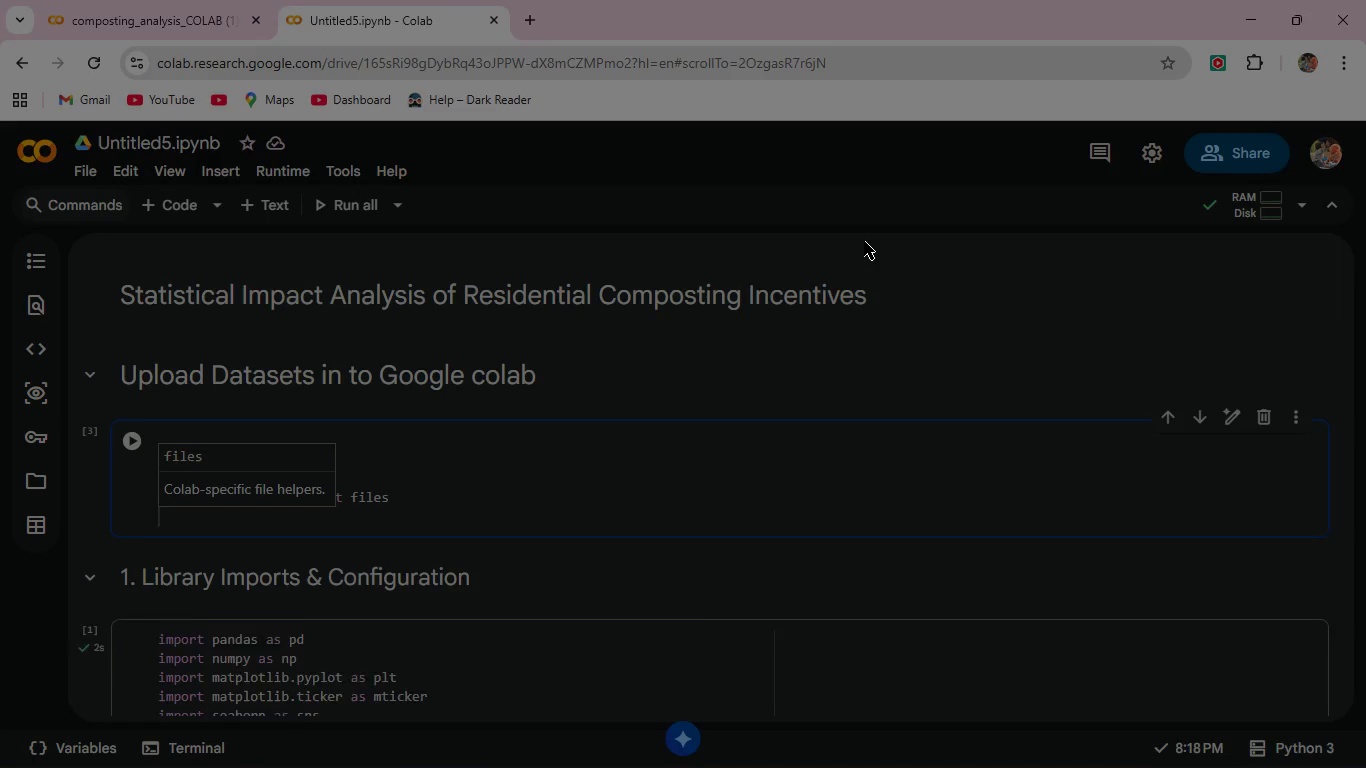 
key(Enter)
 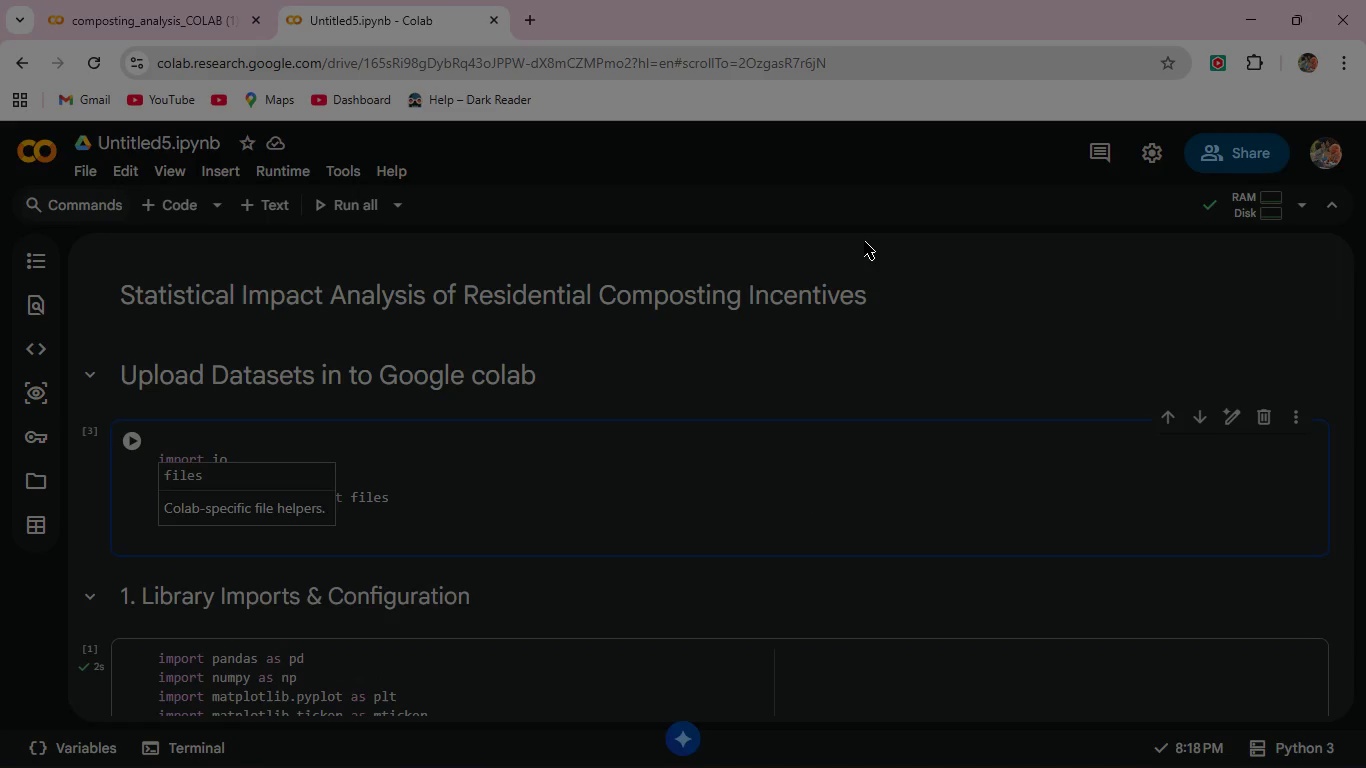 
type(prinr)
key(Backspace)
type(t)
 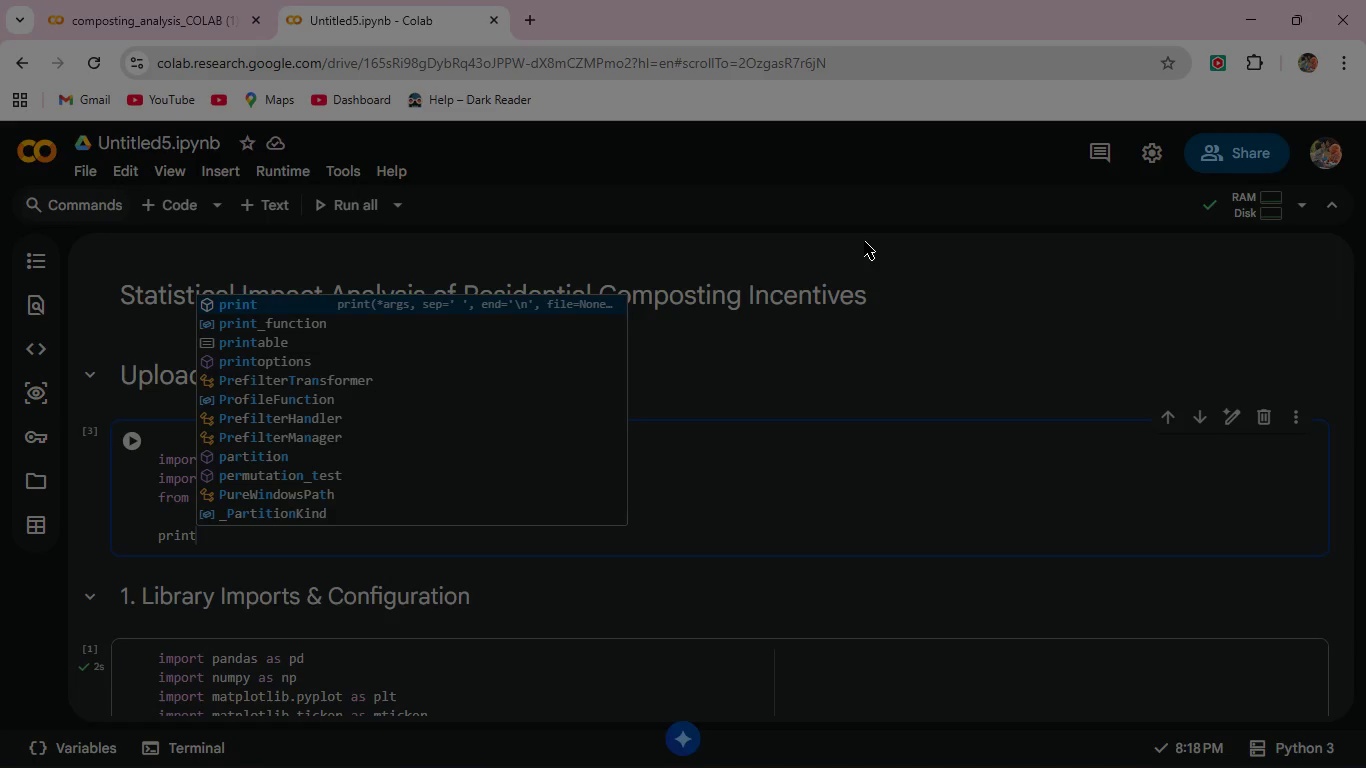 
key(Shift+9)
 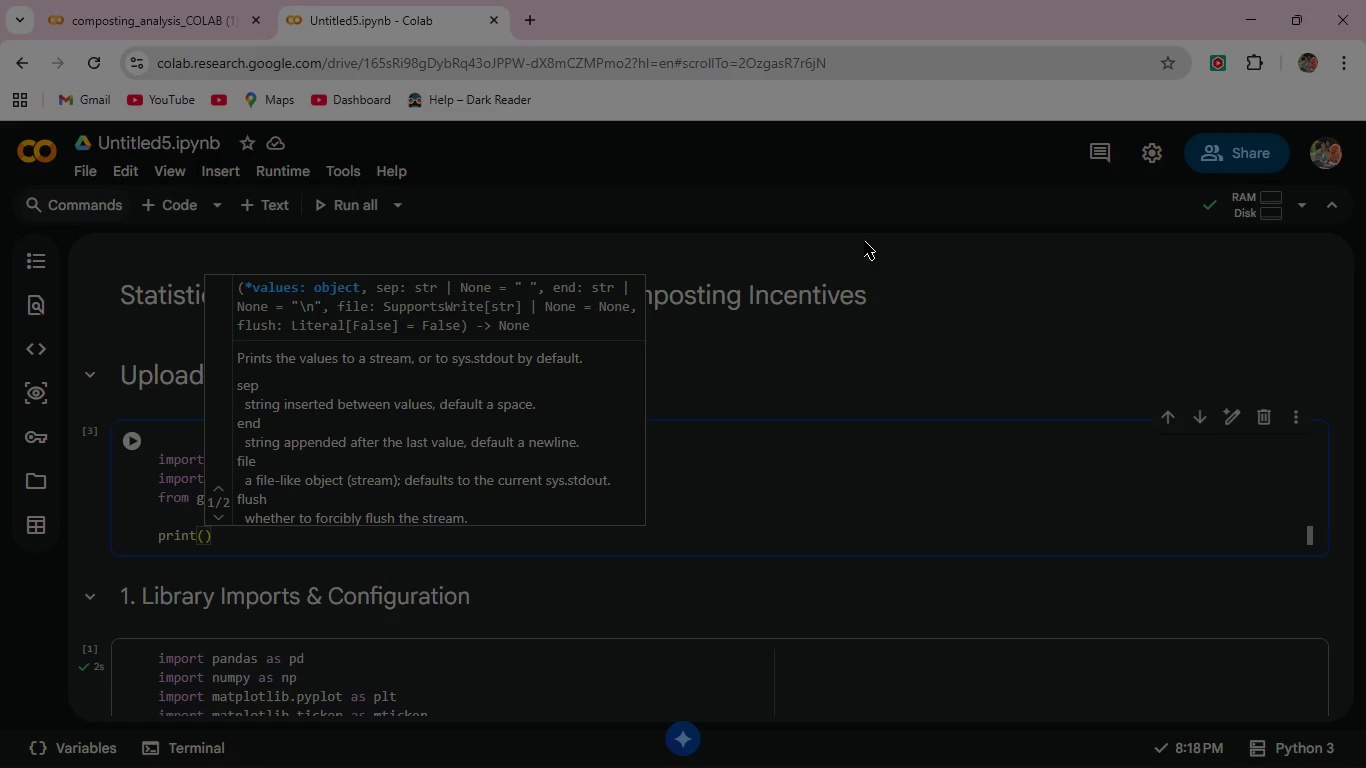 
type("A file p)
 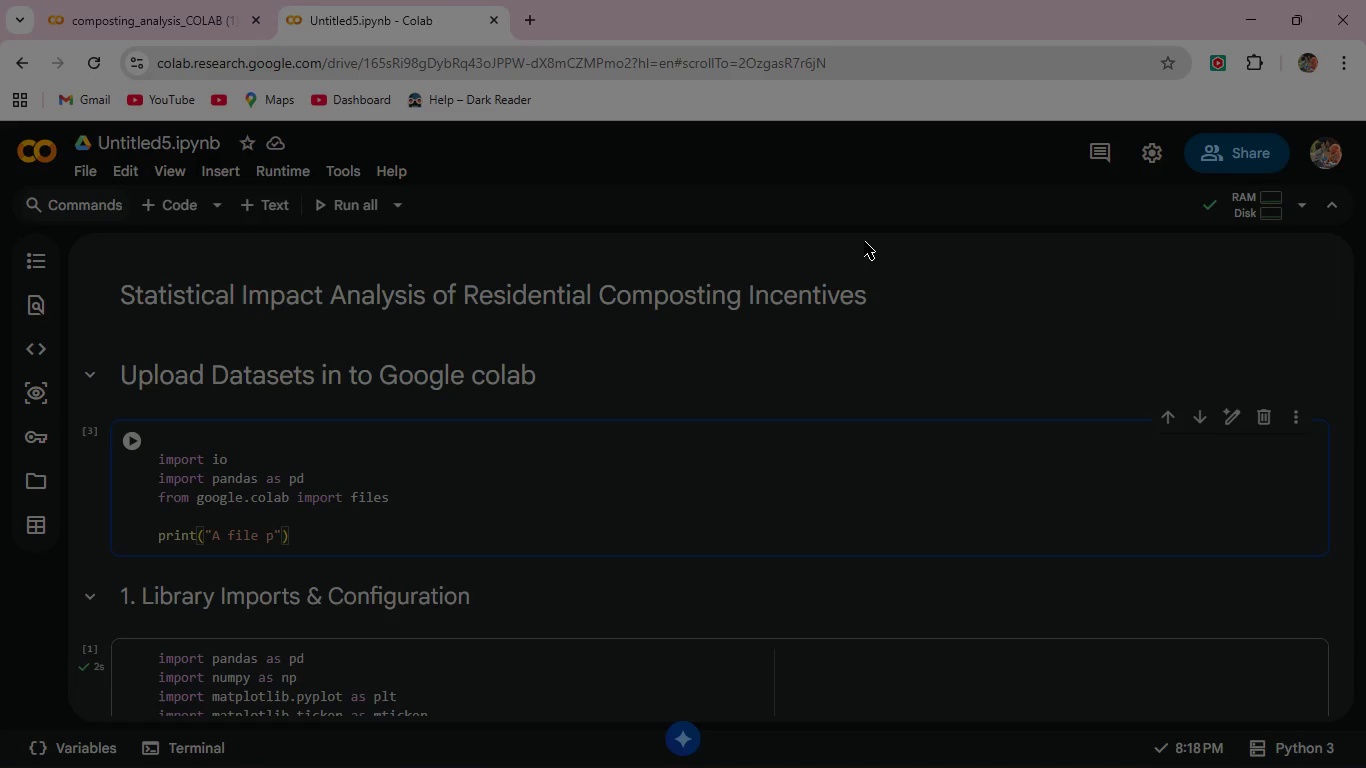 
type(icker will appear below - select nyc_waste_collection)
 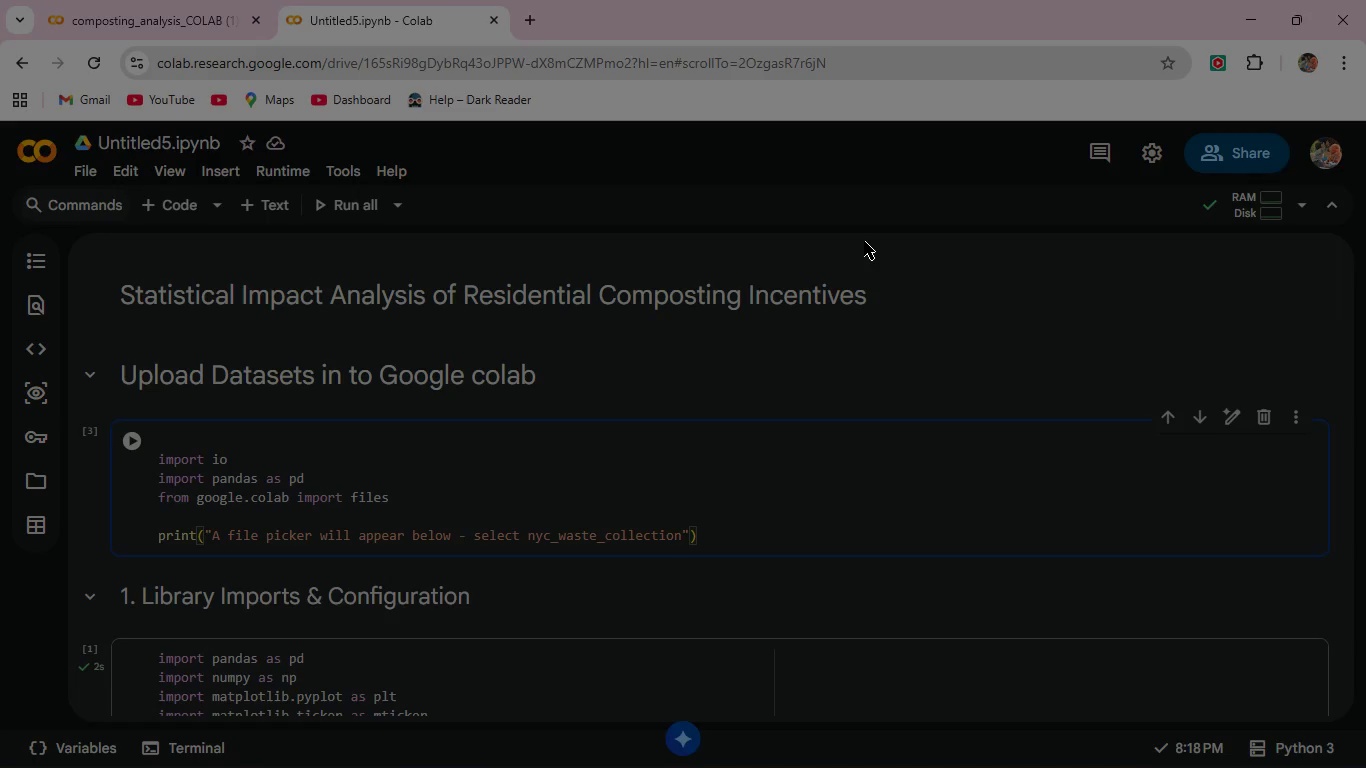 
wait(16.53)
 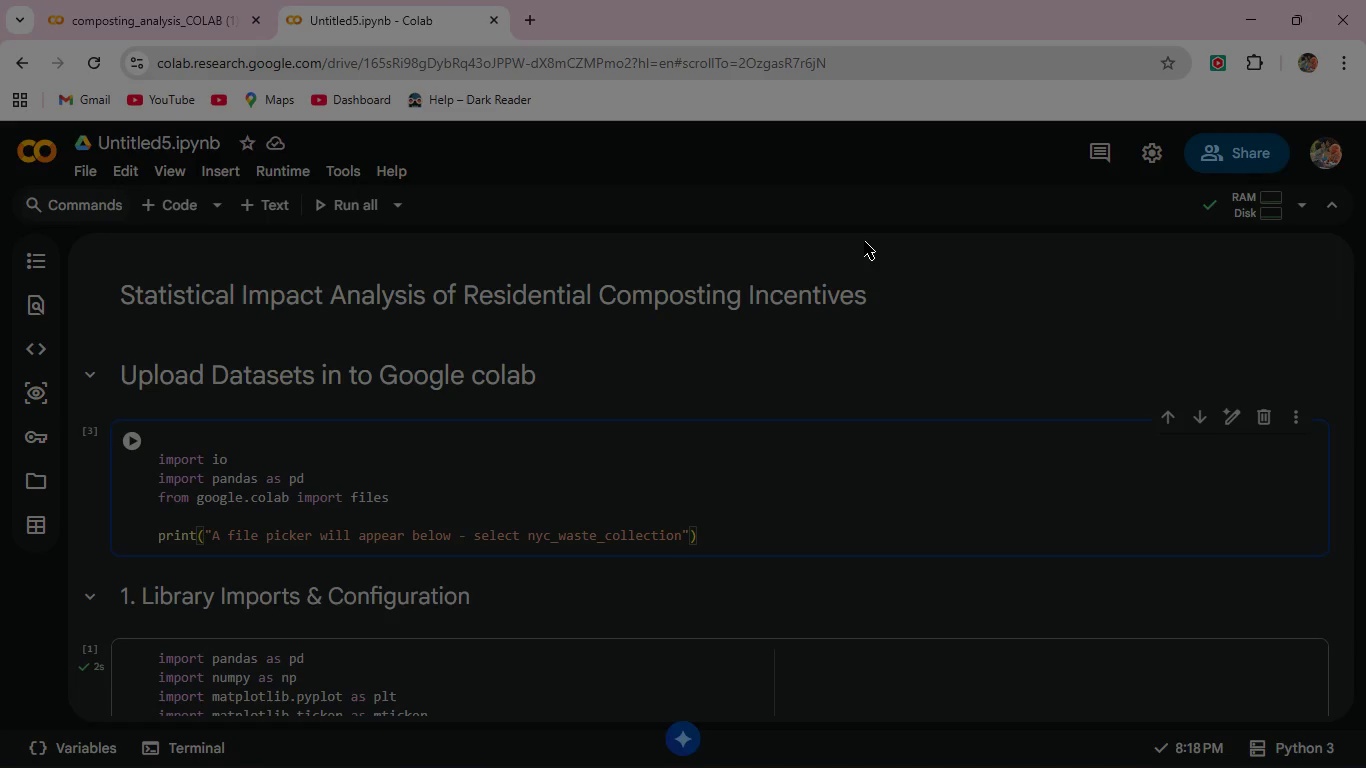 
key(ArrowRight)
 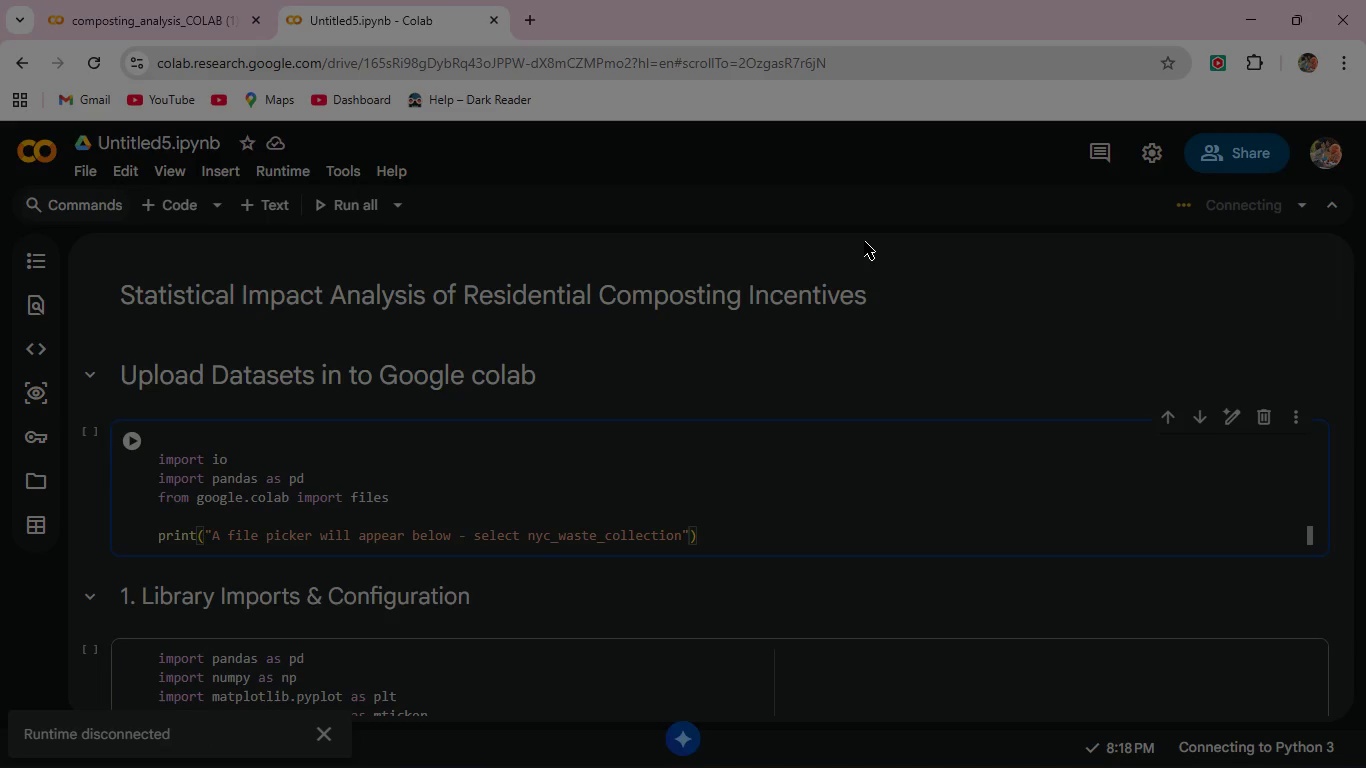 
key(Enter)
 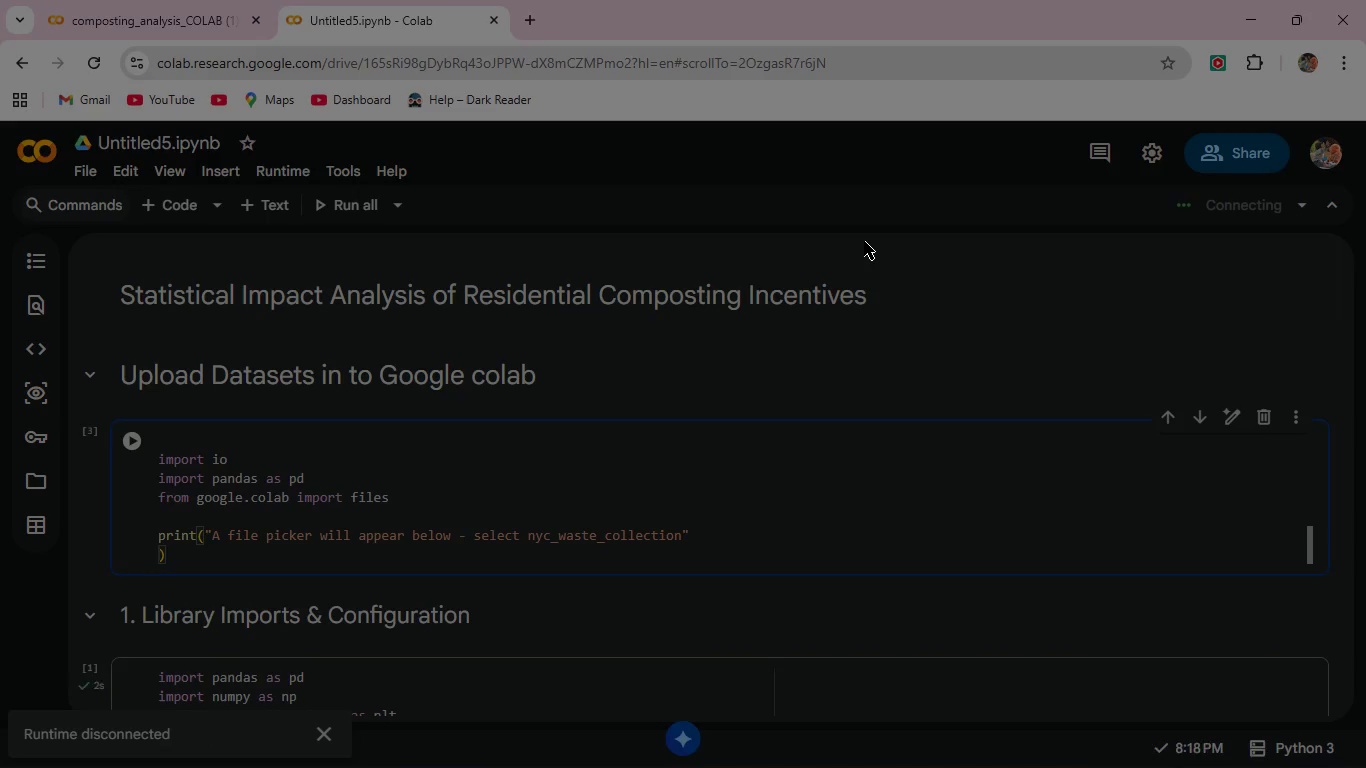 
key(Backspace)
 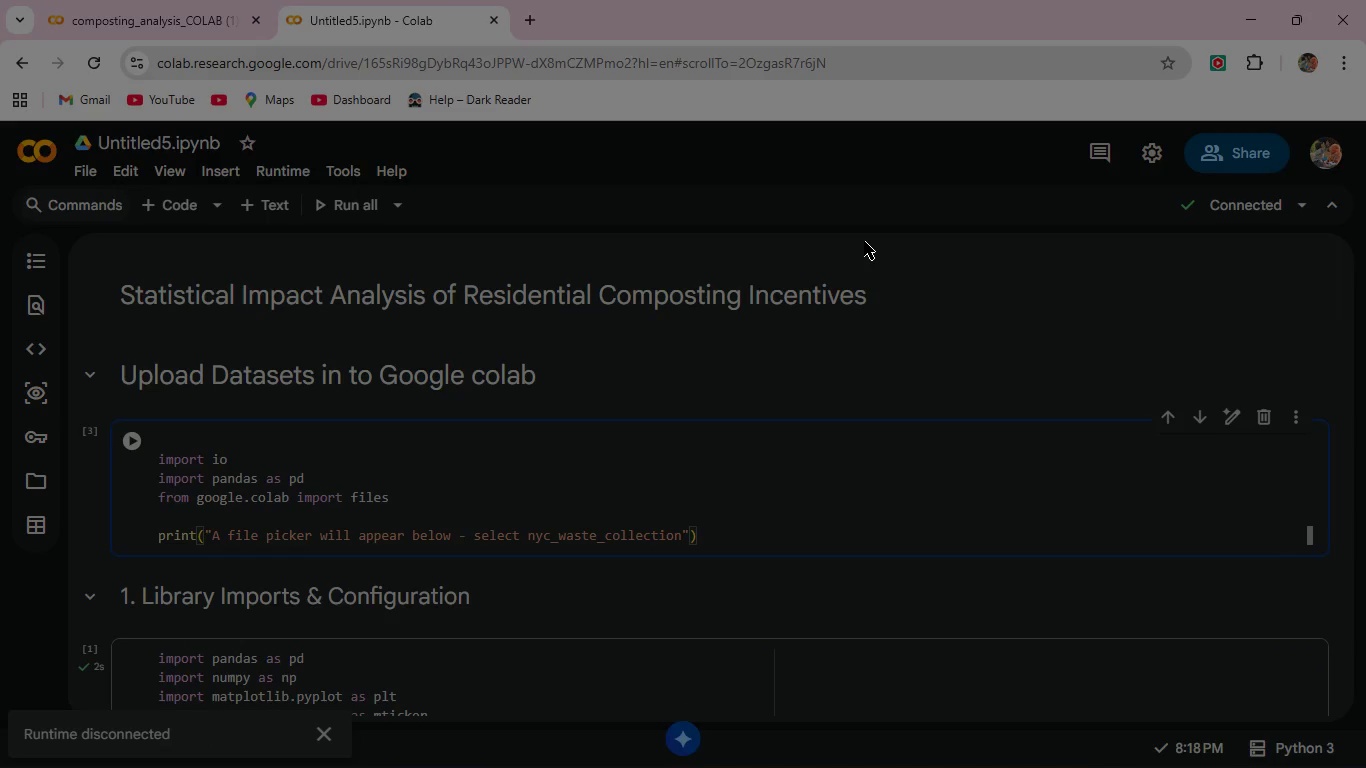 
key(ArrowRight)
 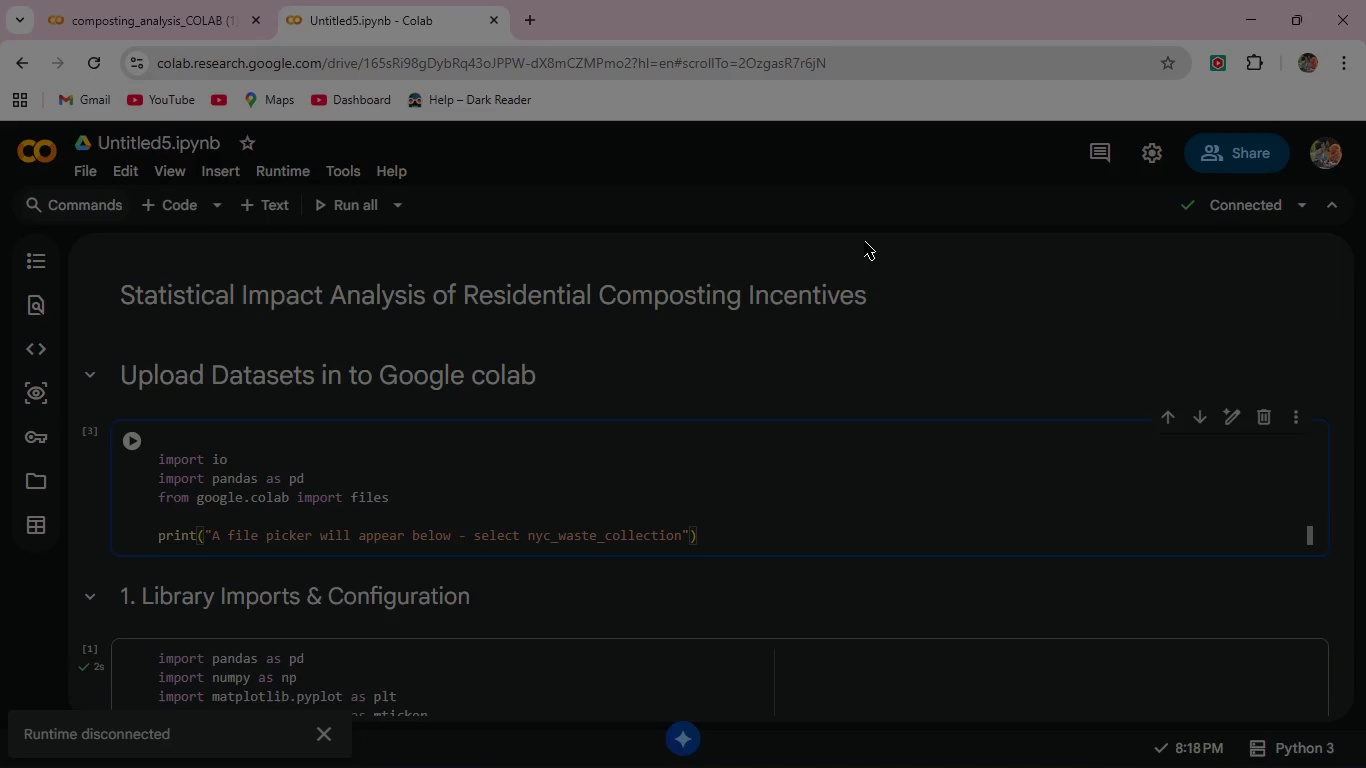 
key(Enter)
 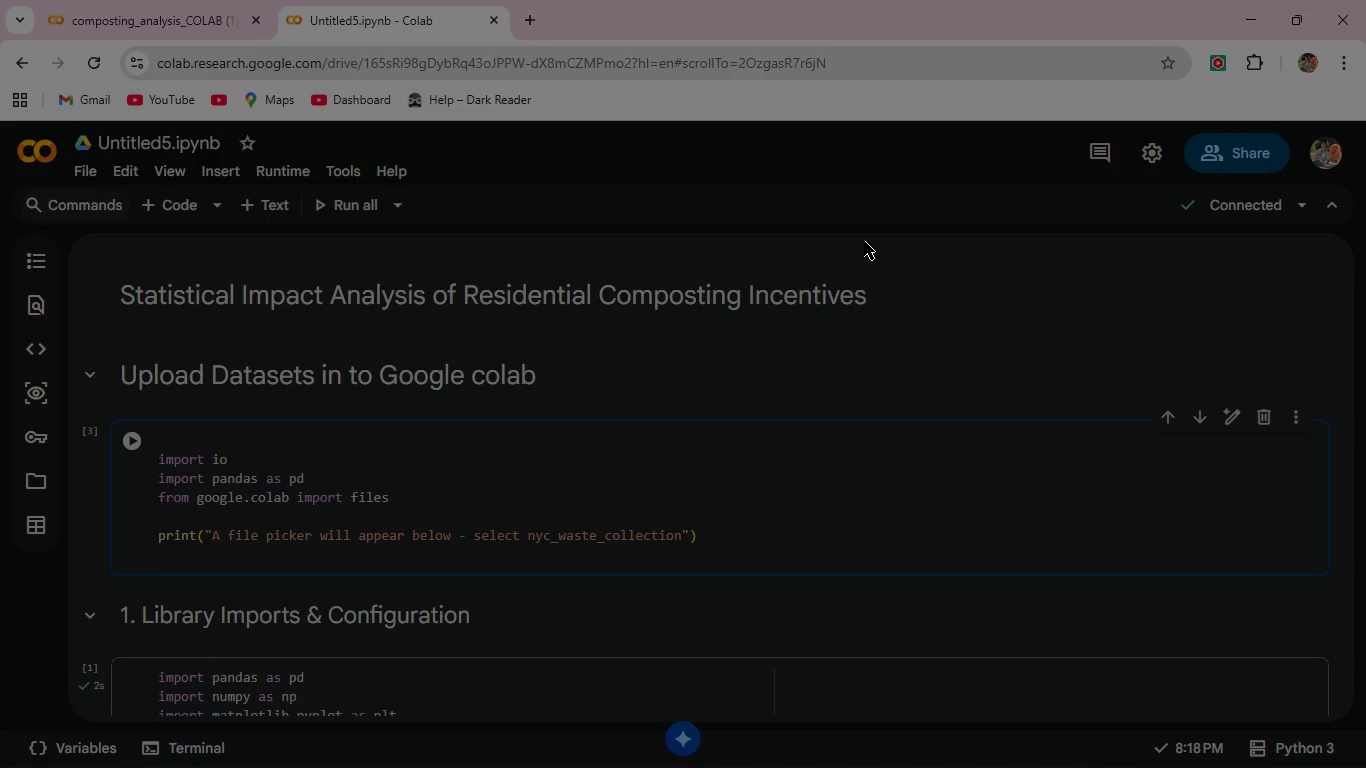 
type(uploa)
 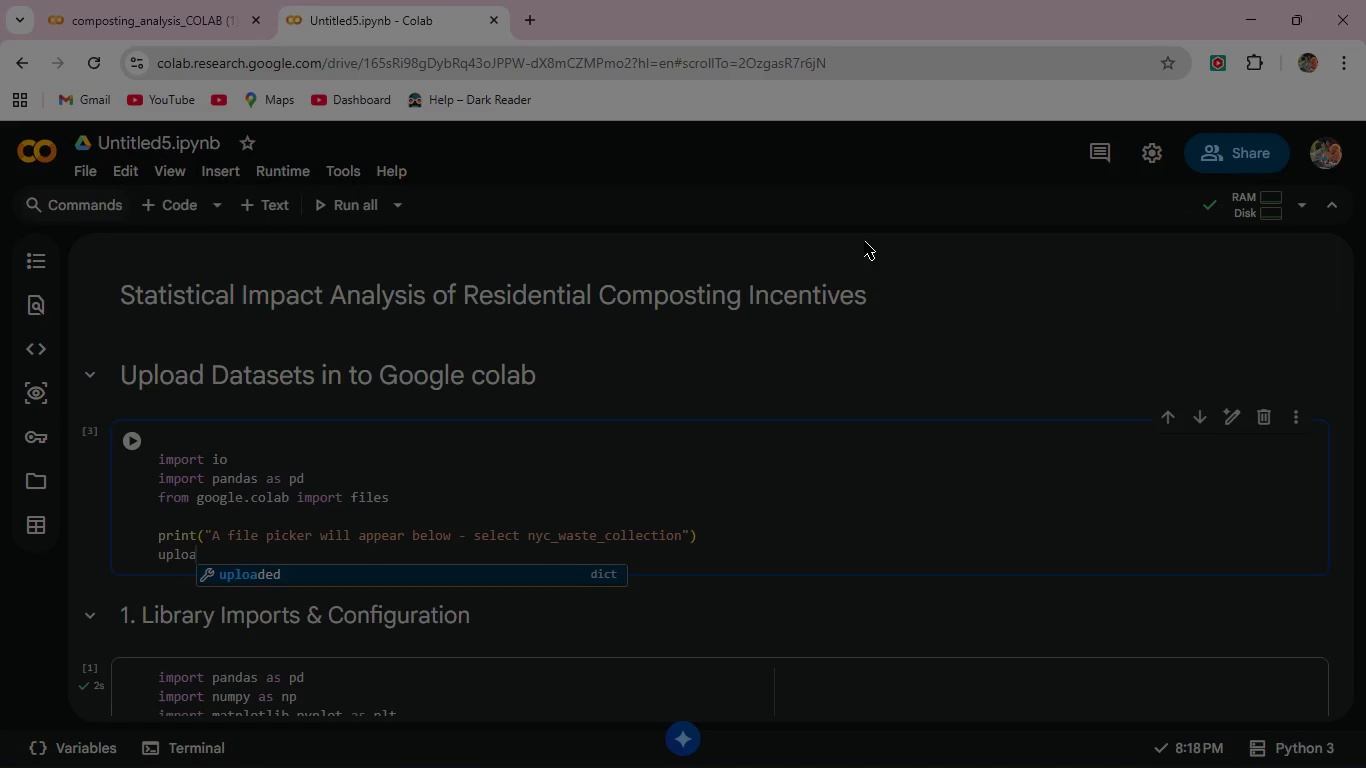 
wait(5.34)
 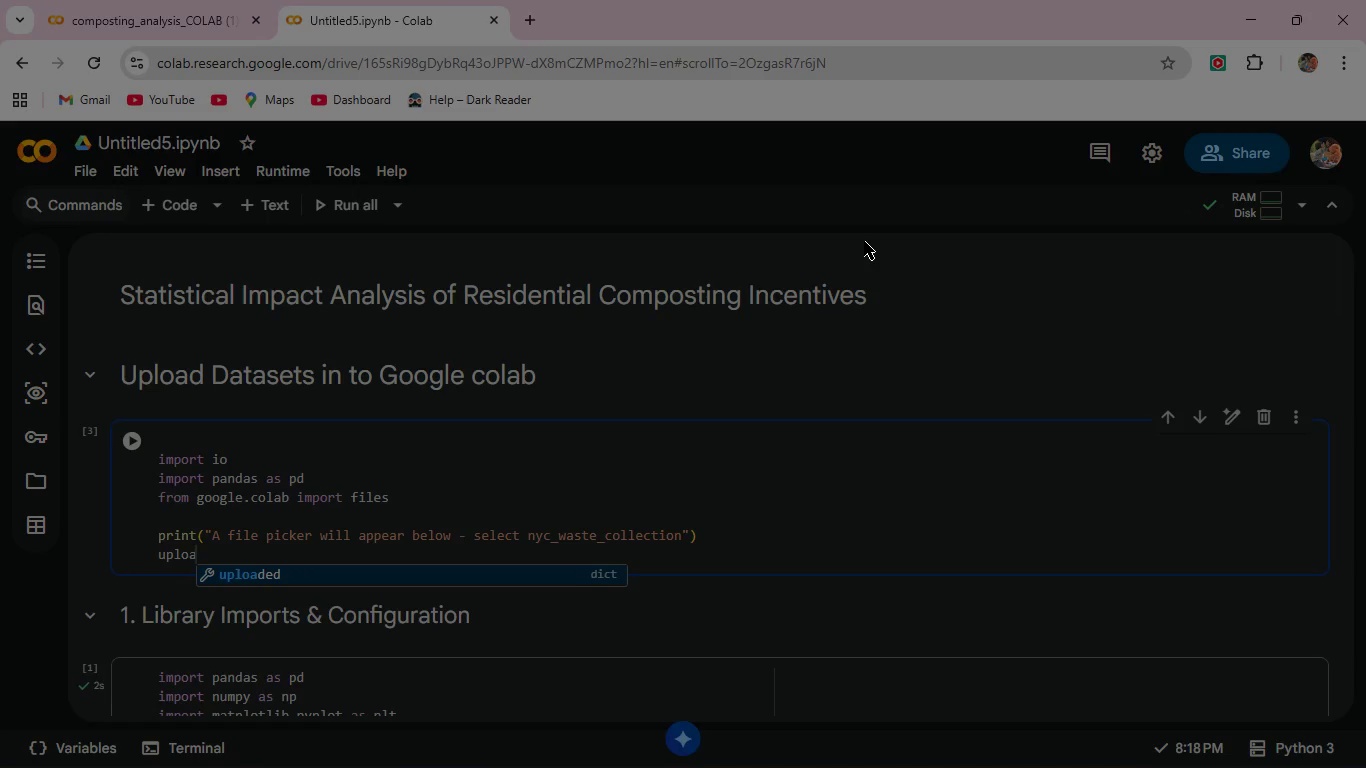 
key(Enter)
 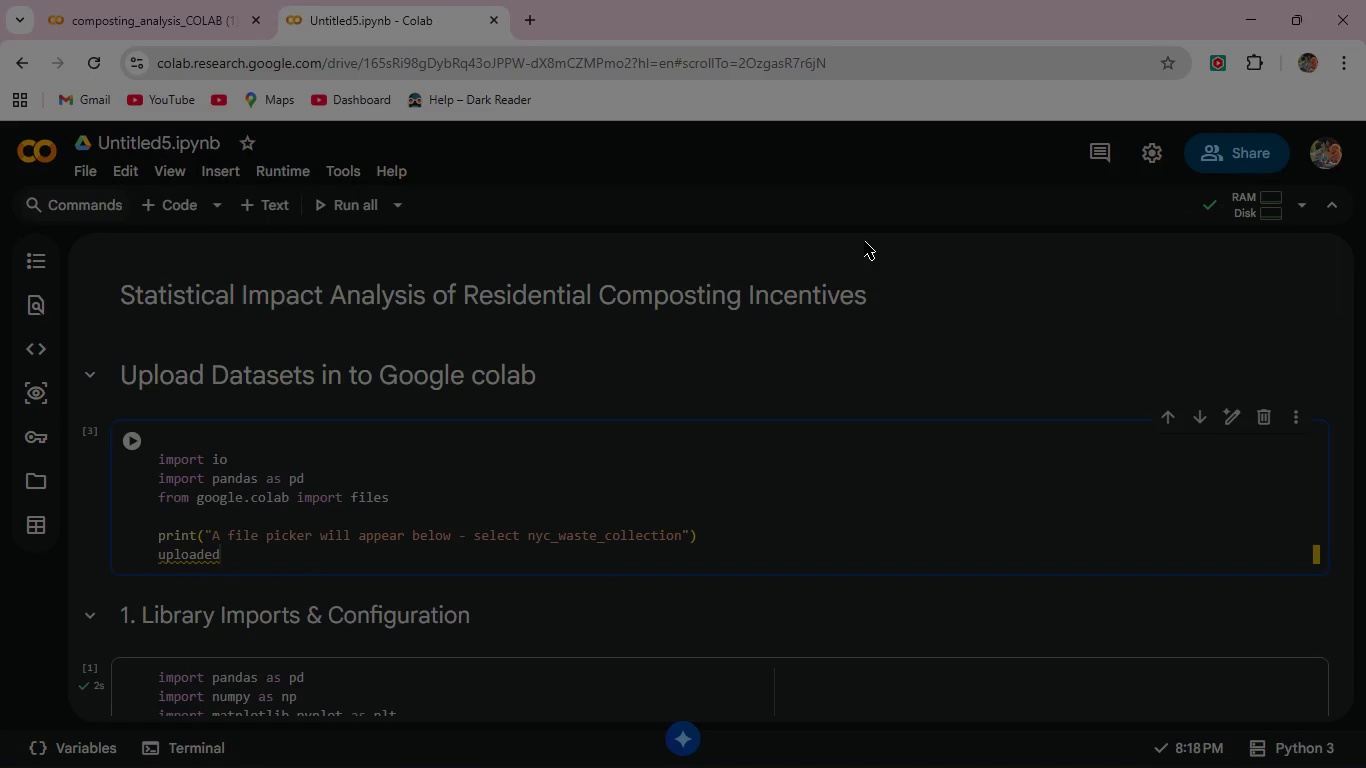 
type( = files.upload()
 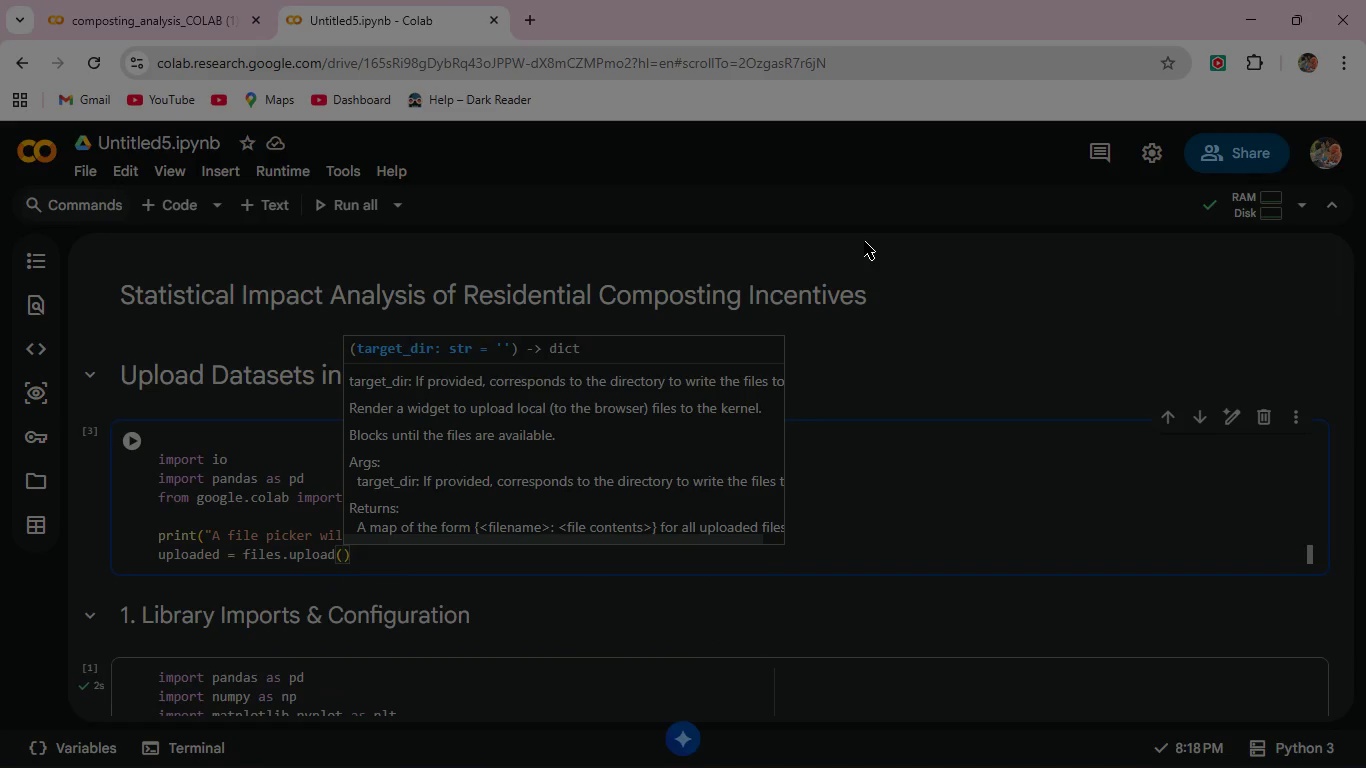 
key(ArrowRight)
 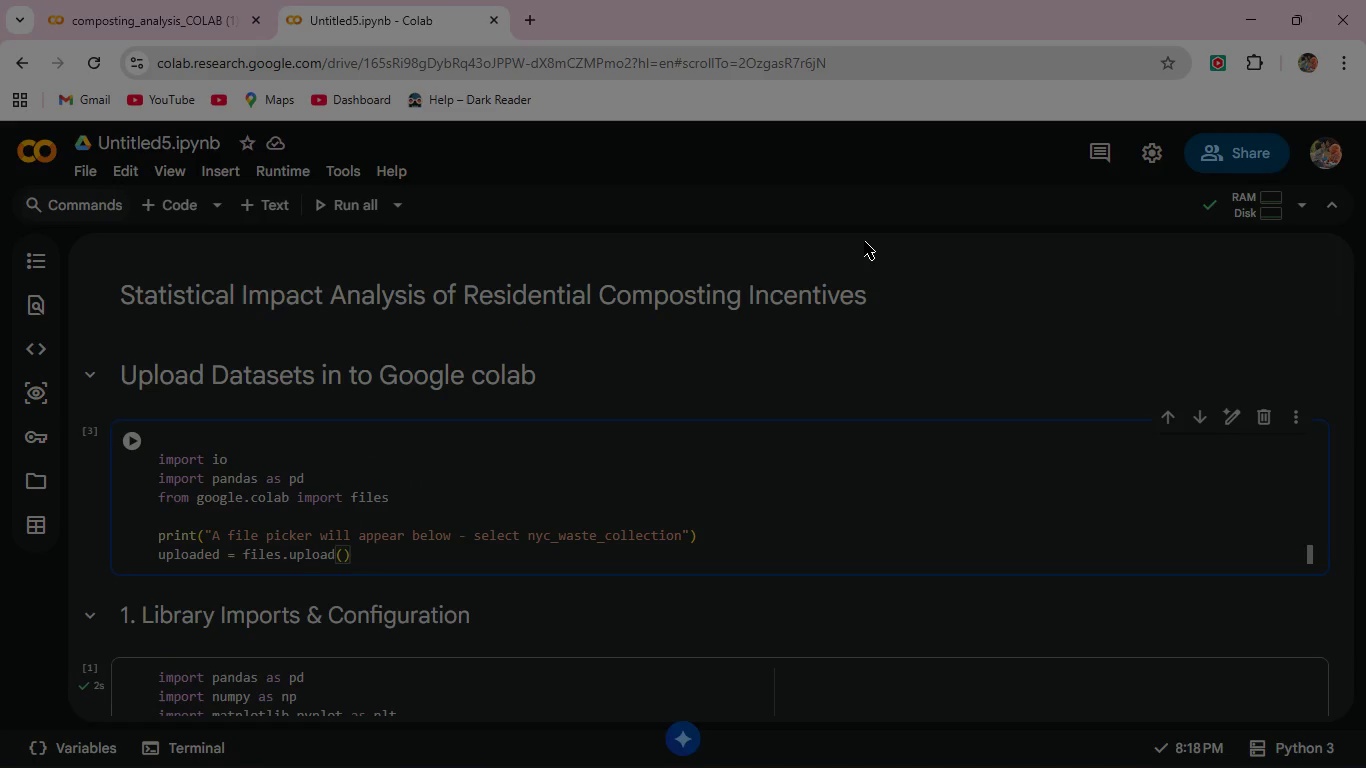 
key(Enter)
 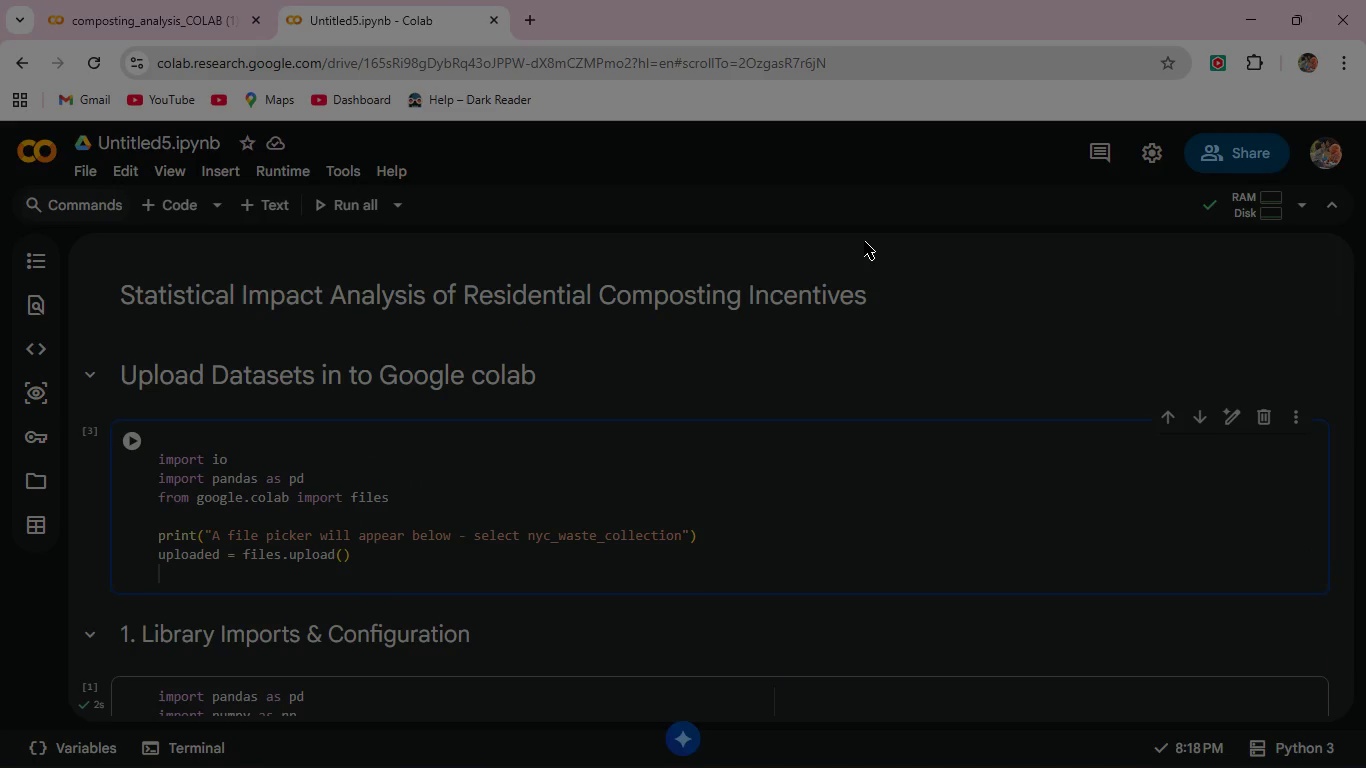 
key(Enter)
 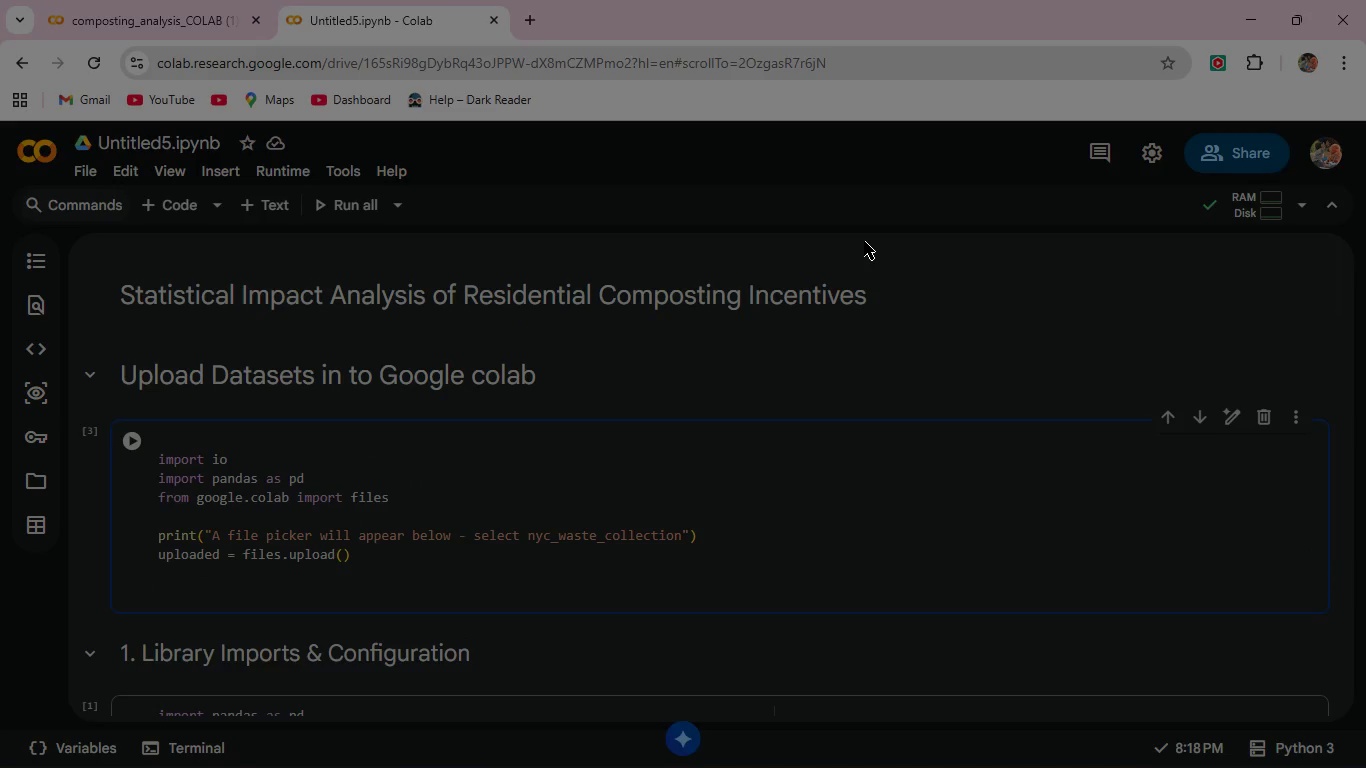 
hold_key(key=ShiftLeft, duration=1.51)
 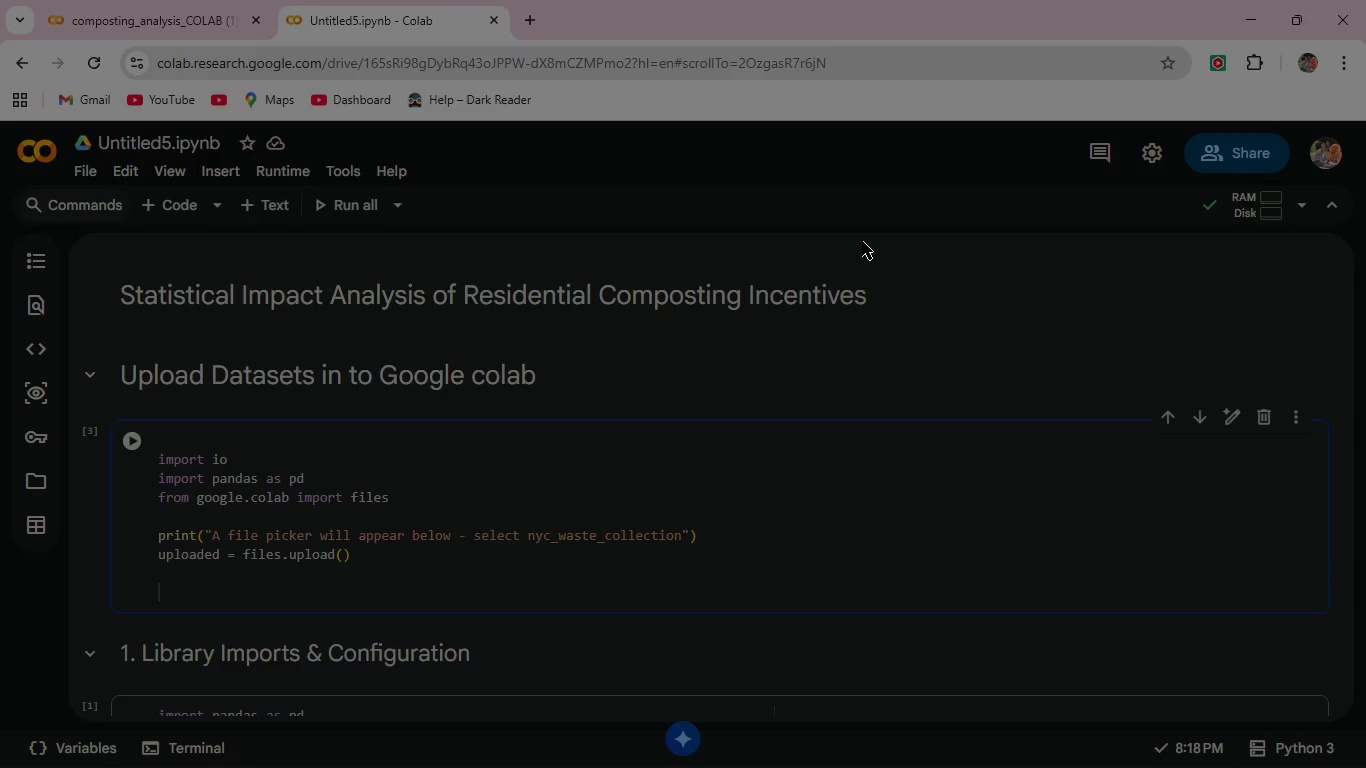 
type(#Read directly from the uploaded bytes (no disk pa)
key(Backspace)
key(Backspace)
key(Backspace)
key(Backspace)
key(Backspace)
key(Backspace)
key(Backspace)
key(Backspace)
key(Backspace)
key(Backspace)
 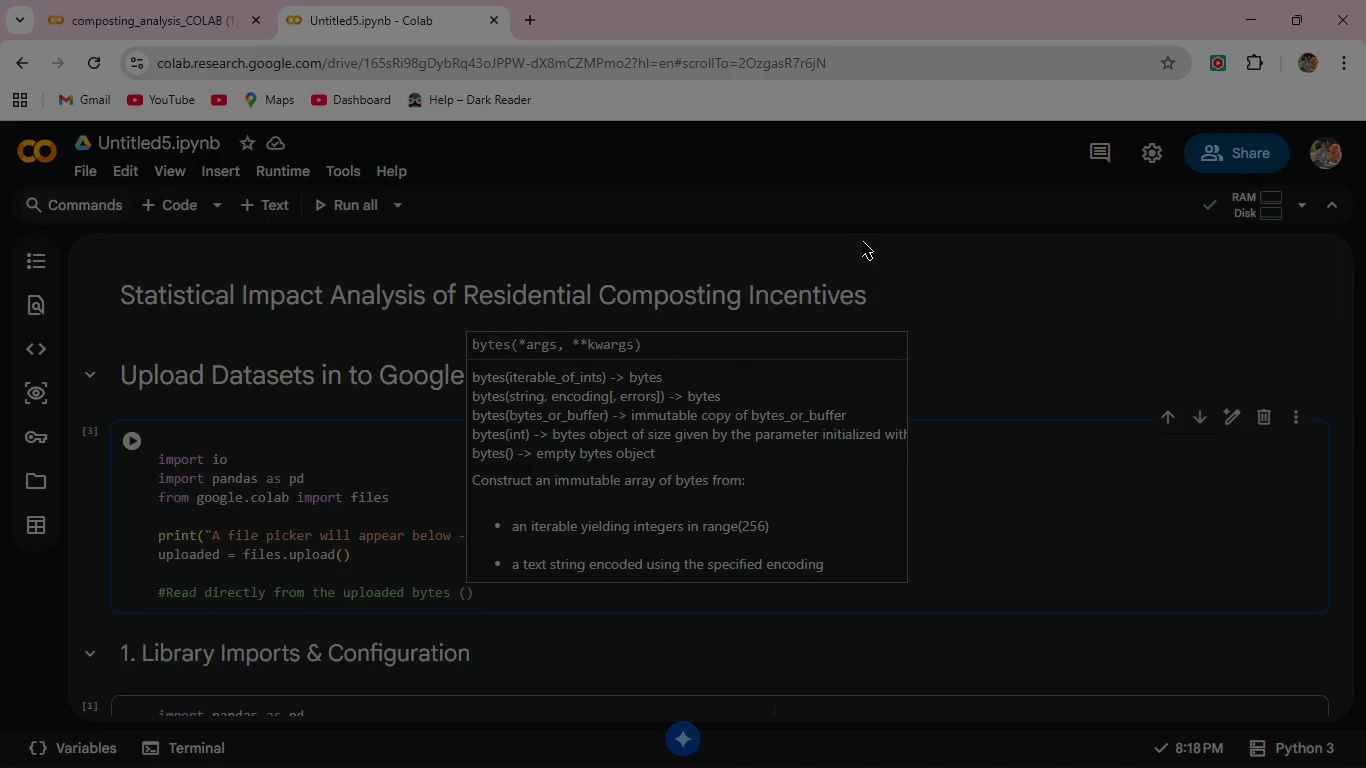 
key(ArrowRight)
 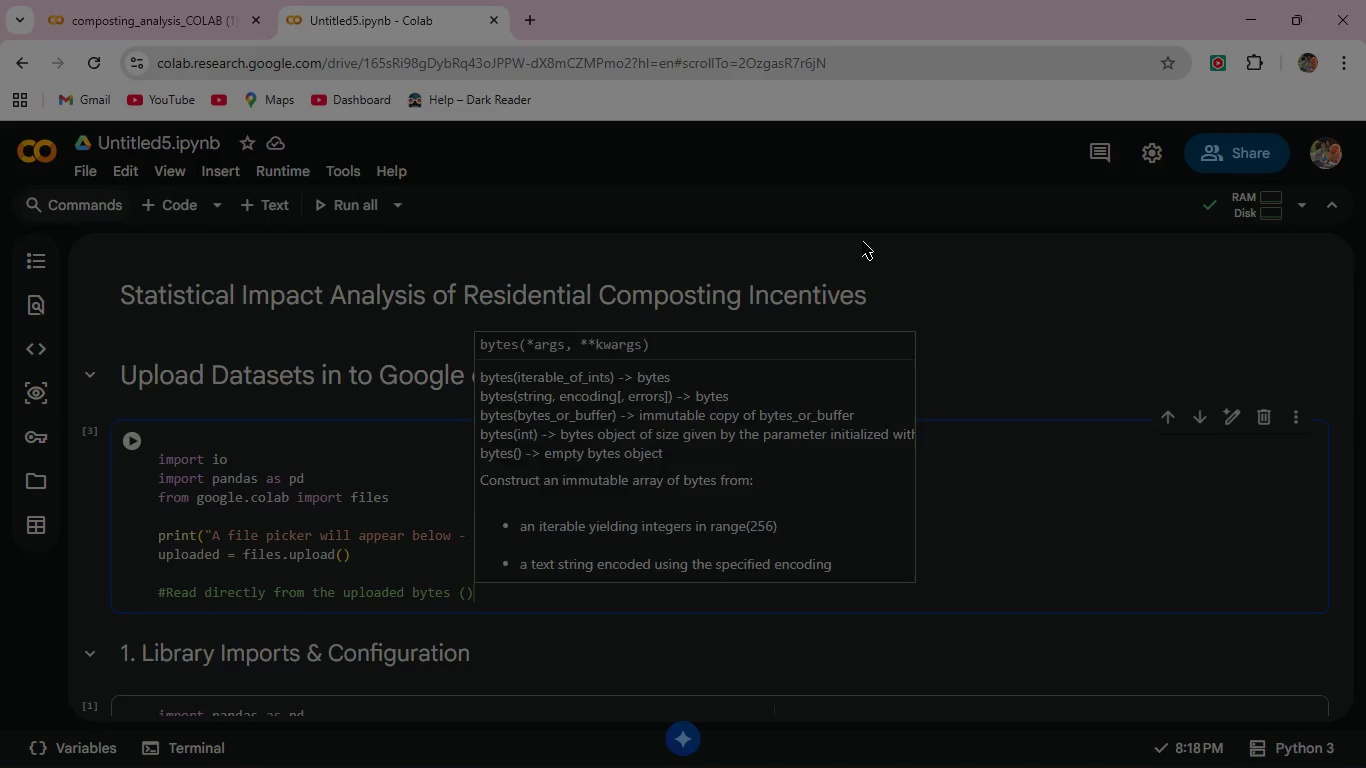 
key(ArrowRight)
 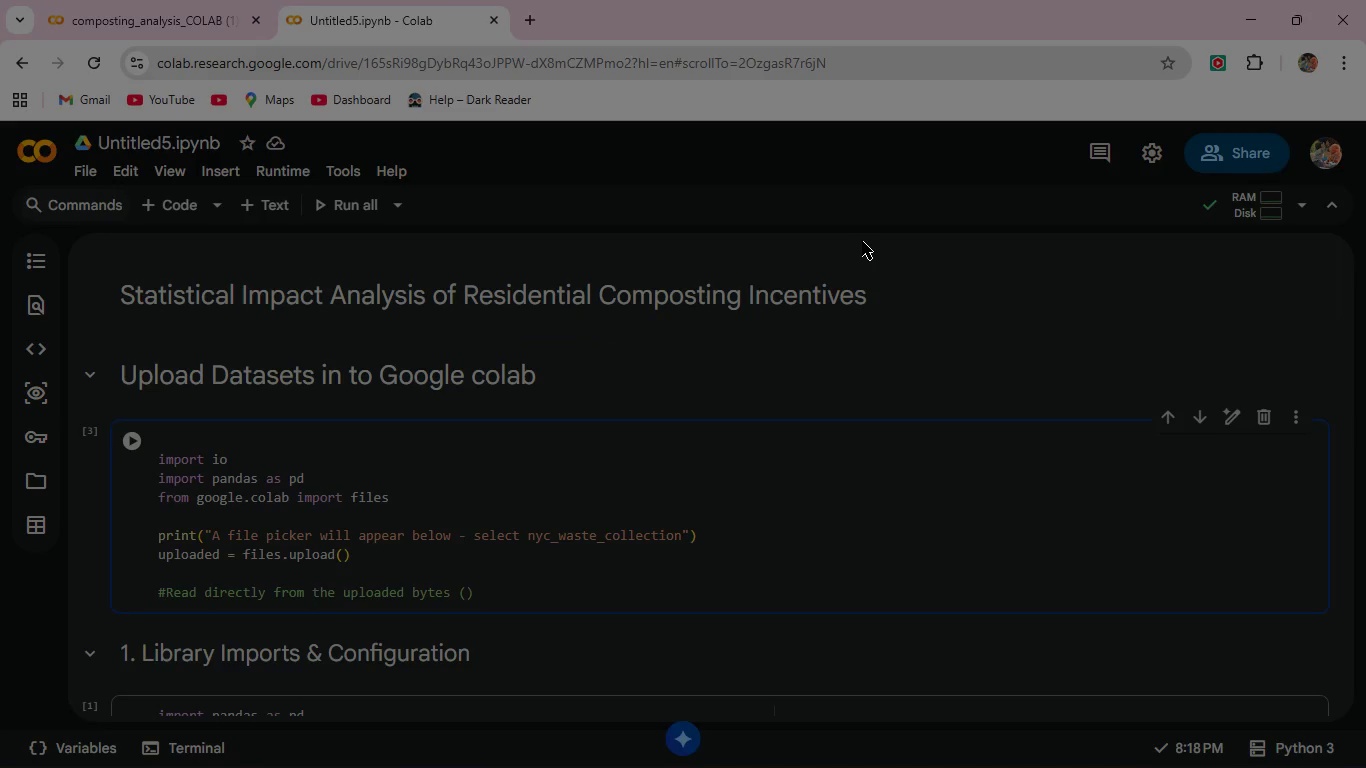 
key(Backspace)
 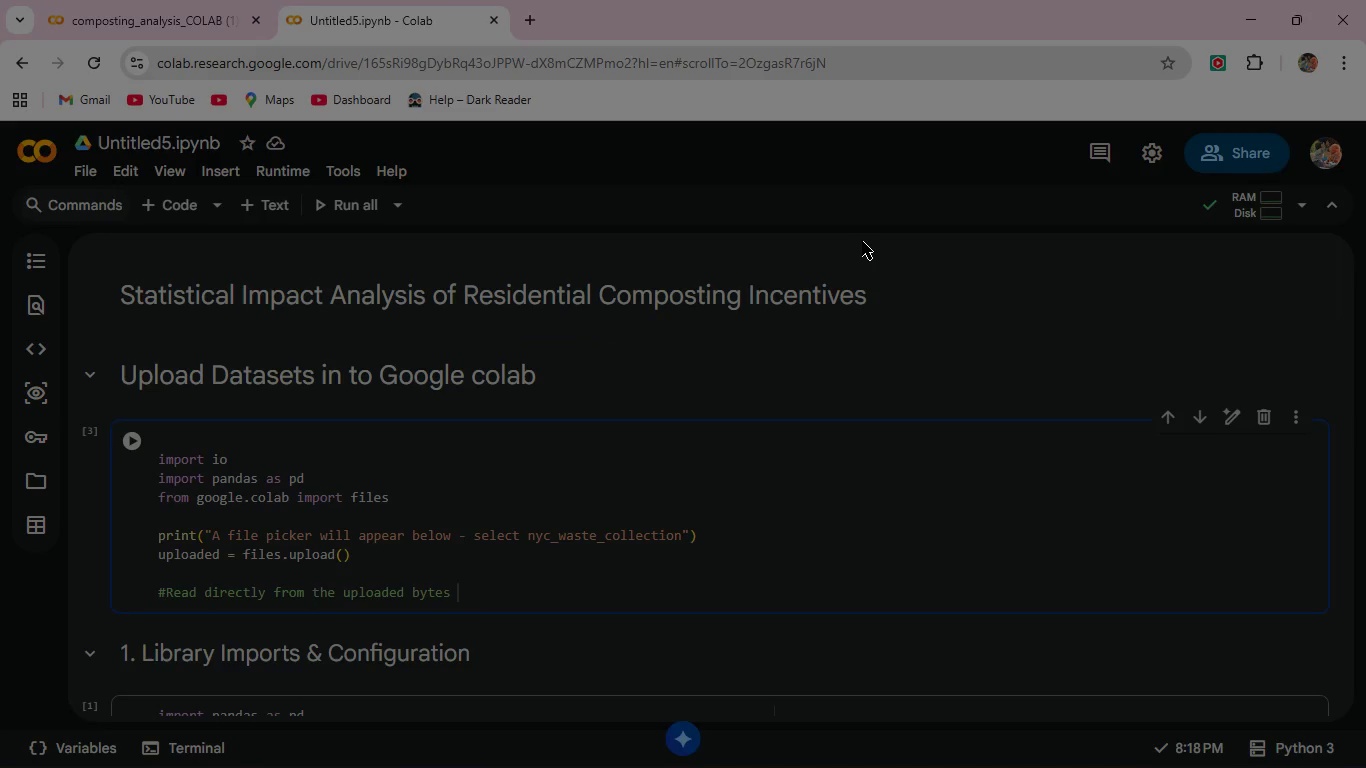 
key(Backspace)
 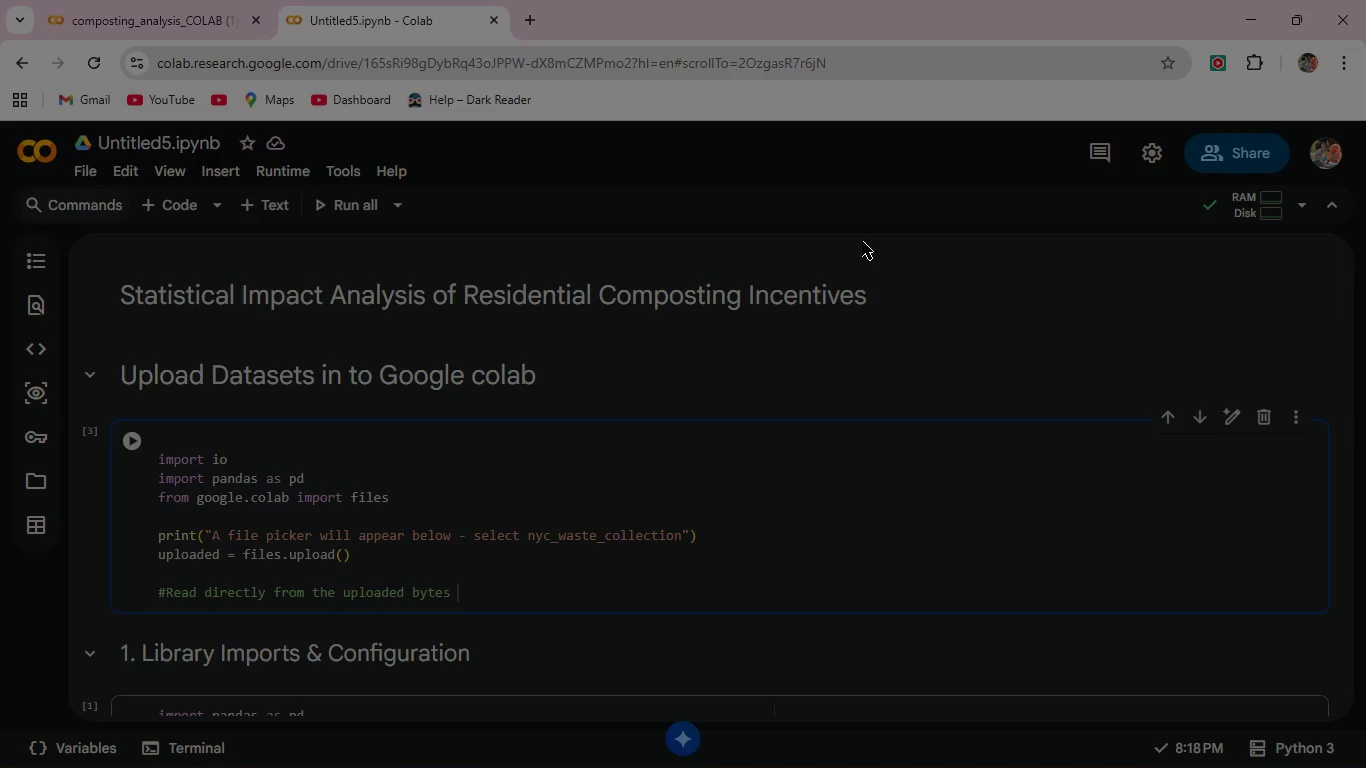 
wait(6.8)
 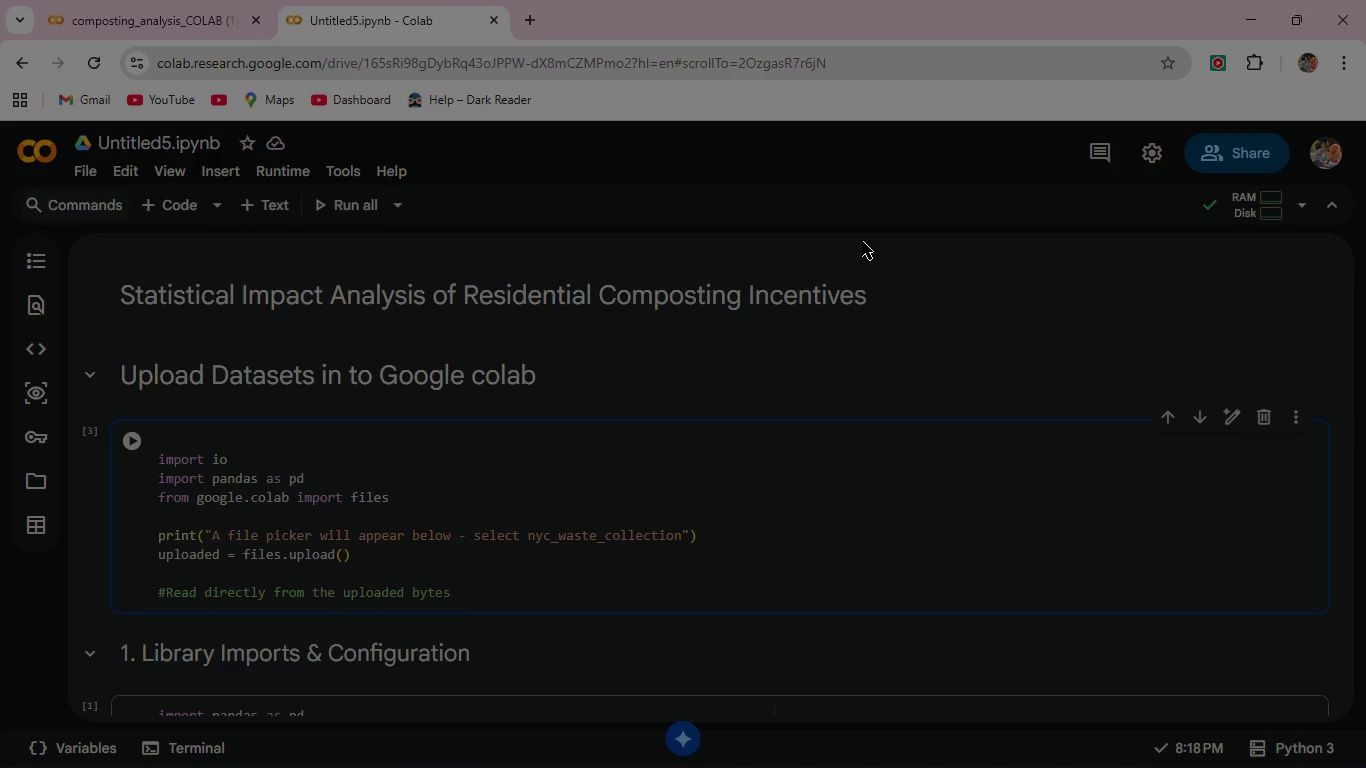 
key(Enter)
 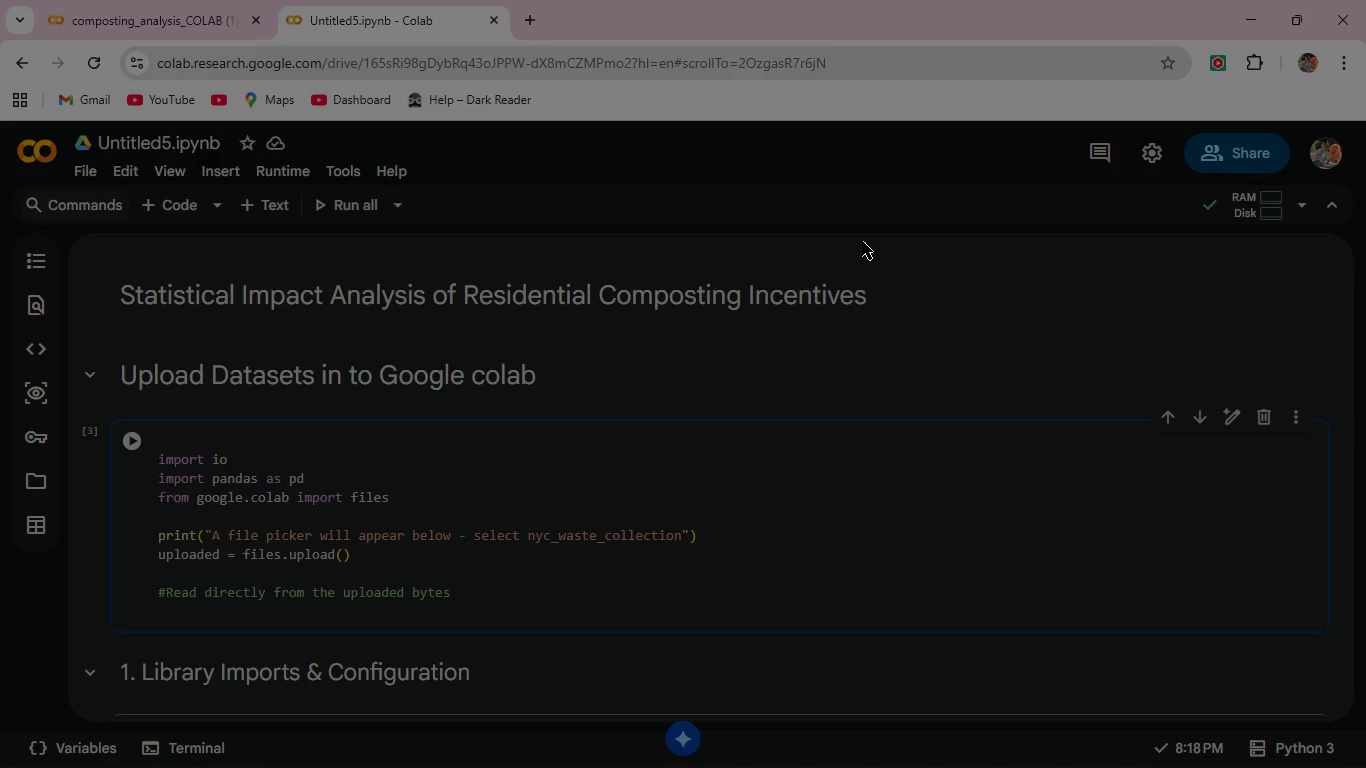 
type(files)
key(Backspace)
type(_name = list(uploaded)
 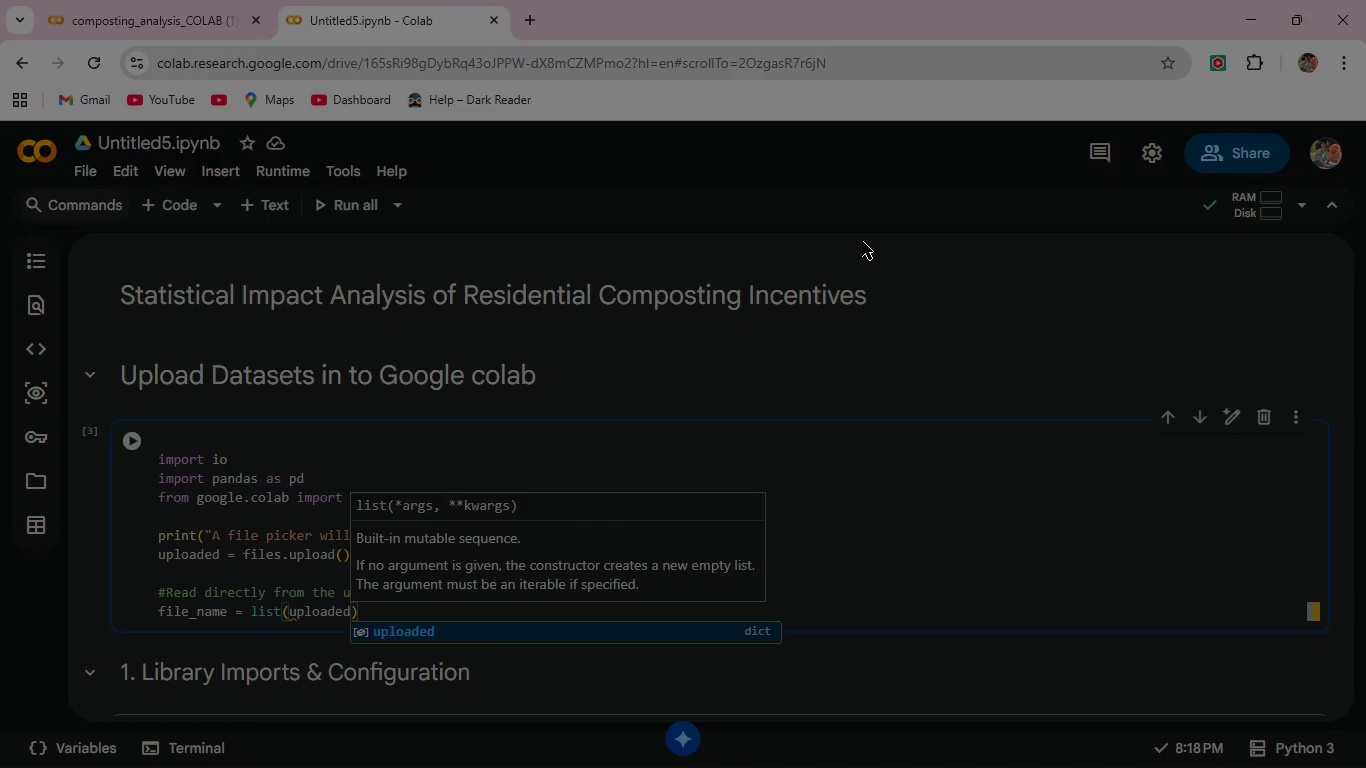 
type(.keys()
 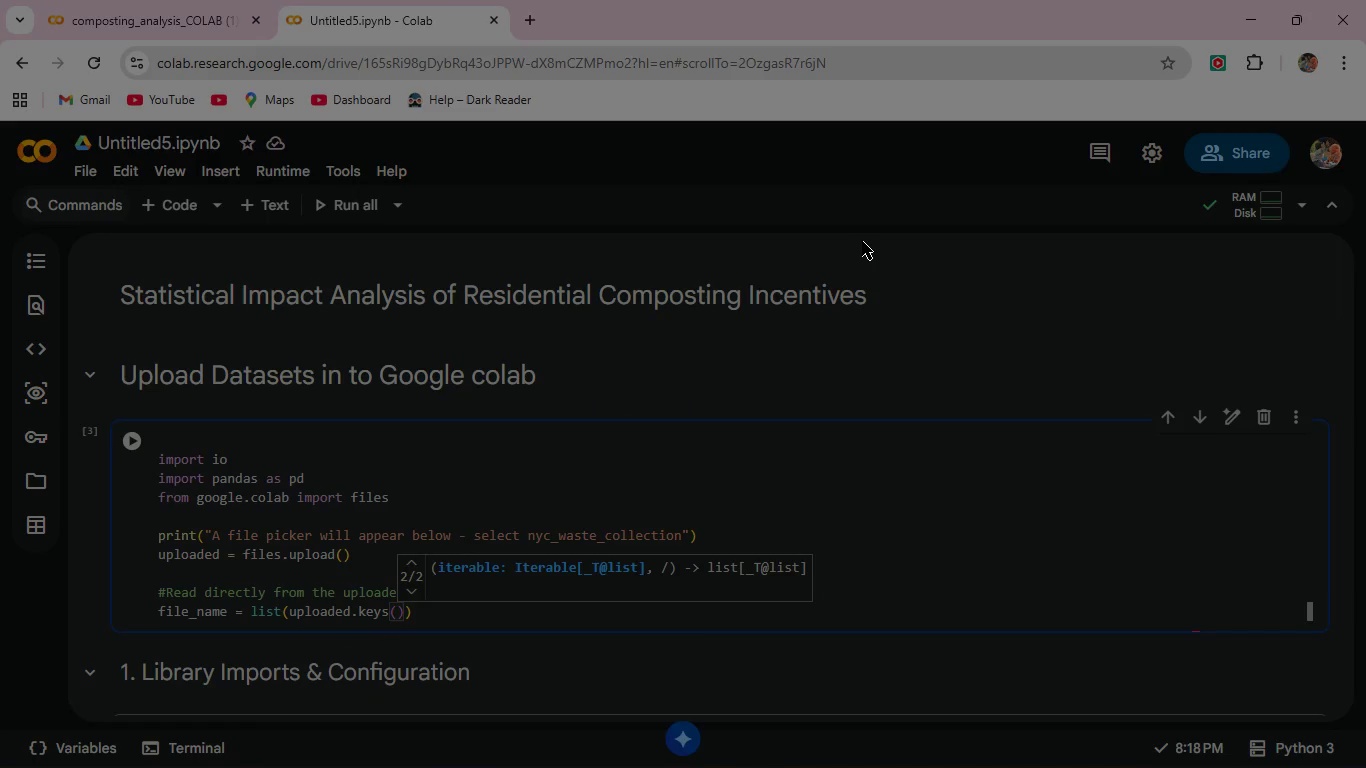 
key(ArrowRight)
 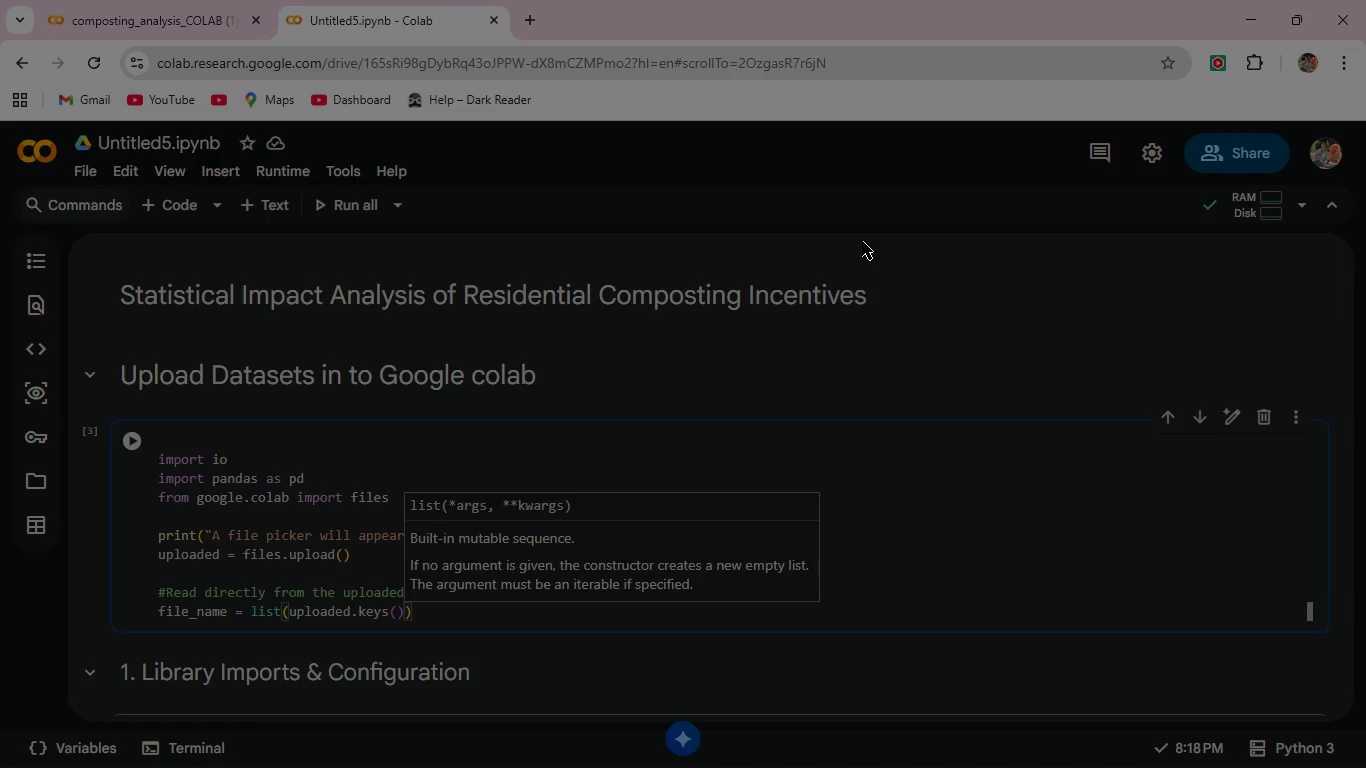 
wait(5.31)
 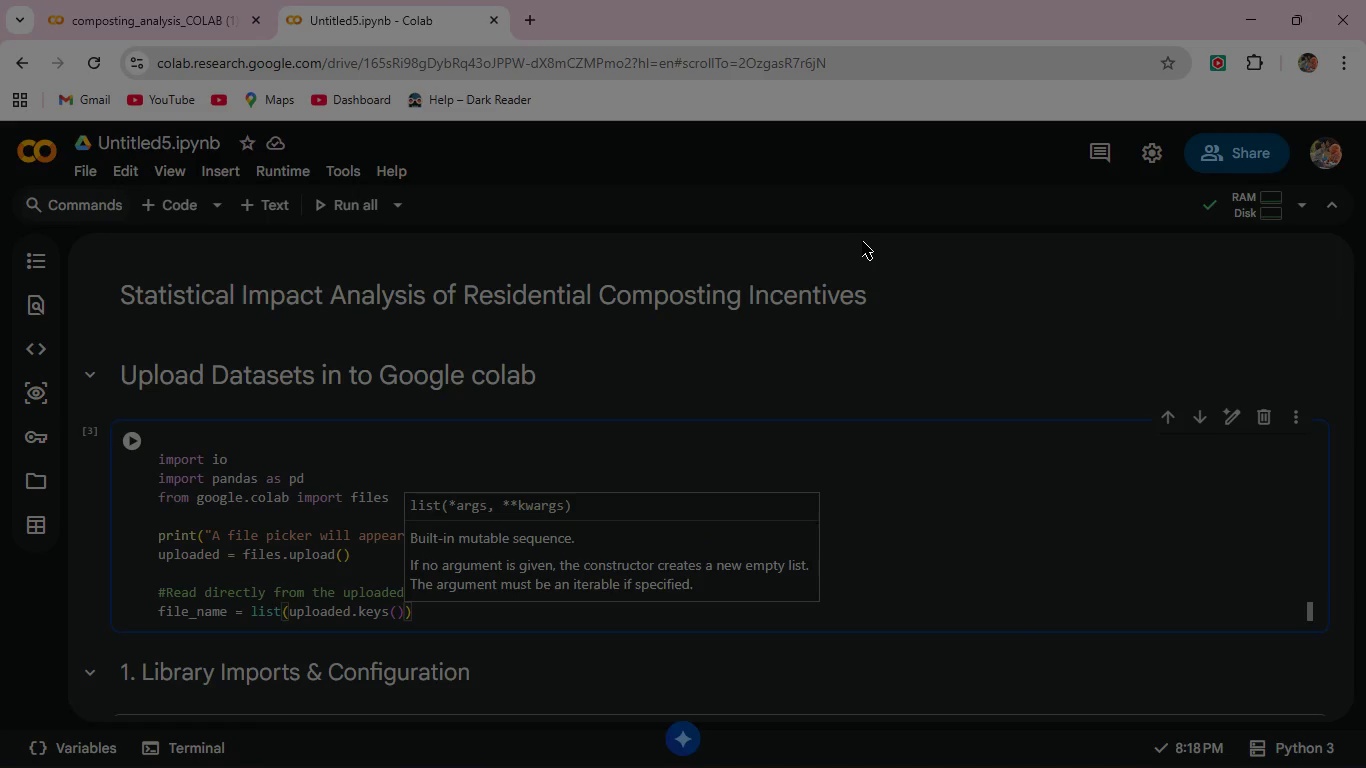 
key(ArrowRight)
 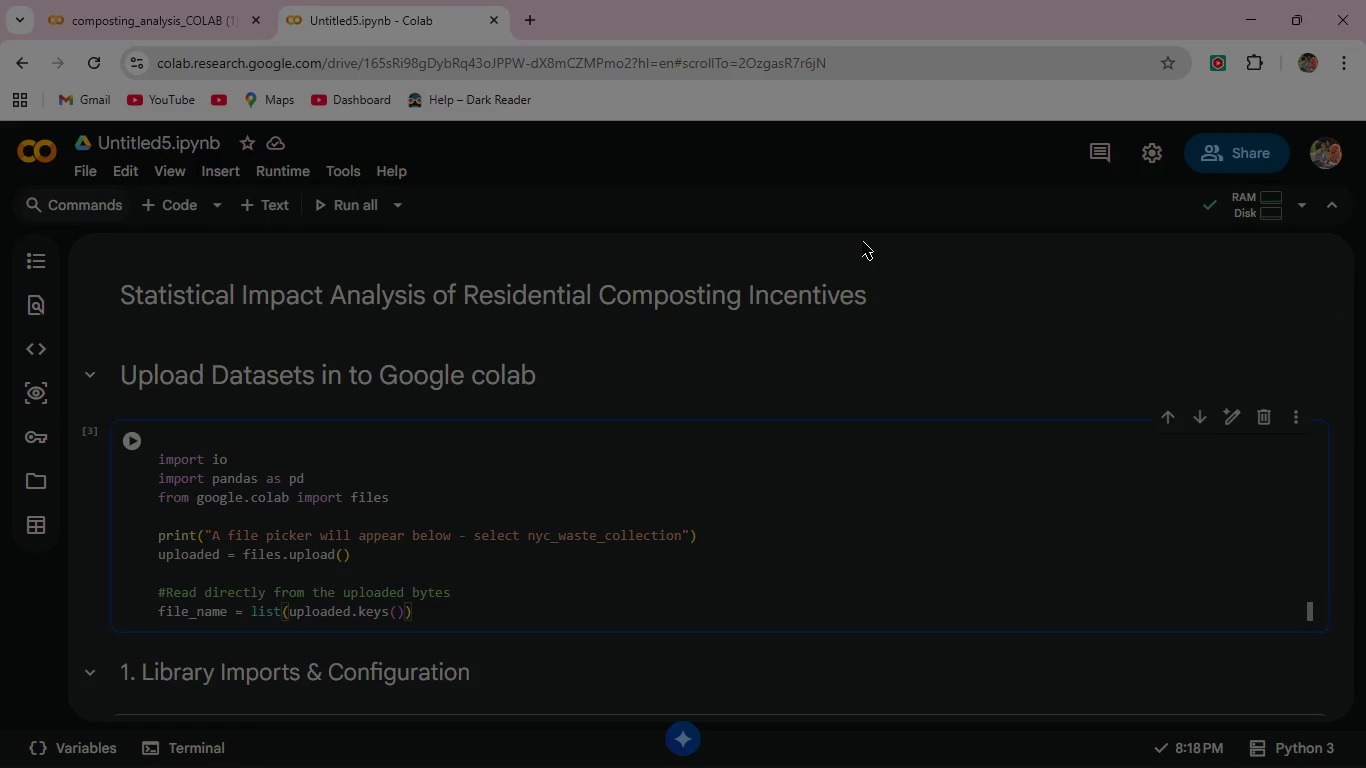 
key(BracketLeft)
 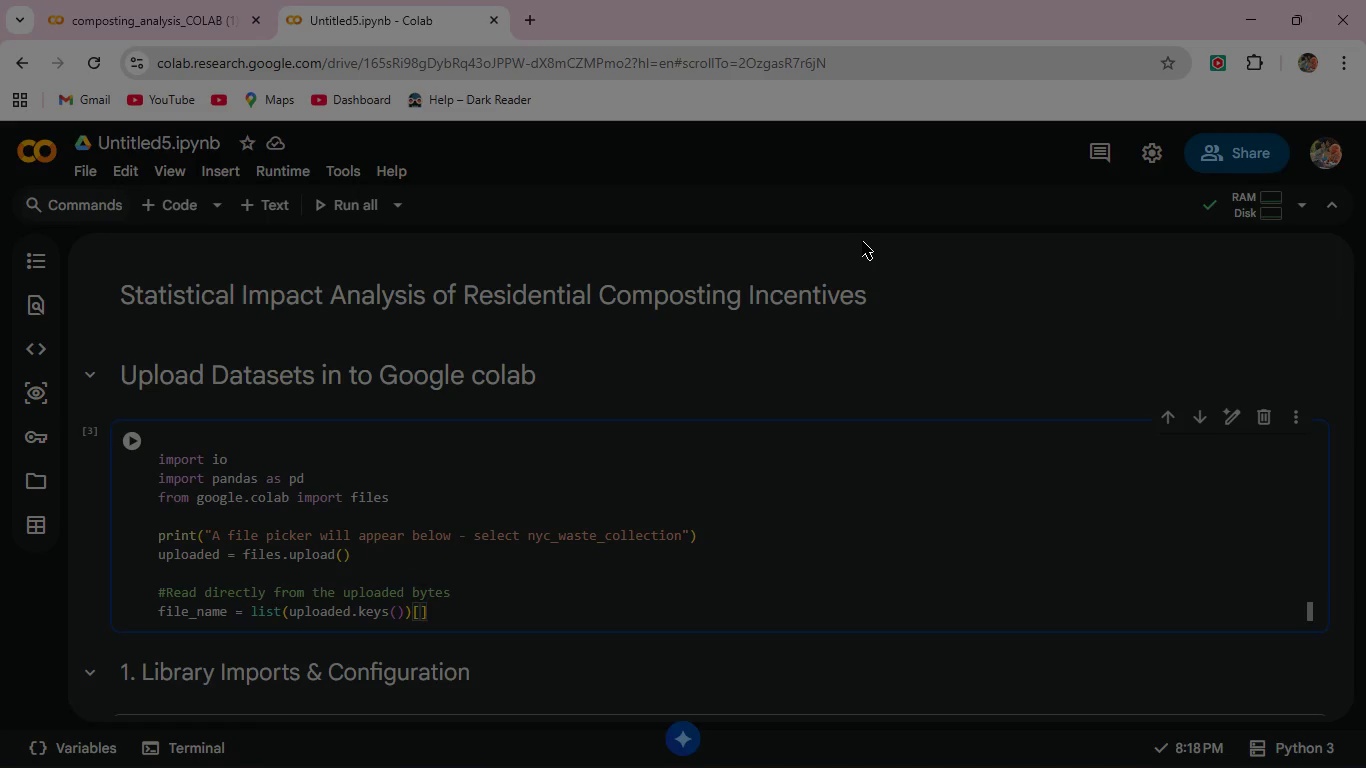 
key(0)
 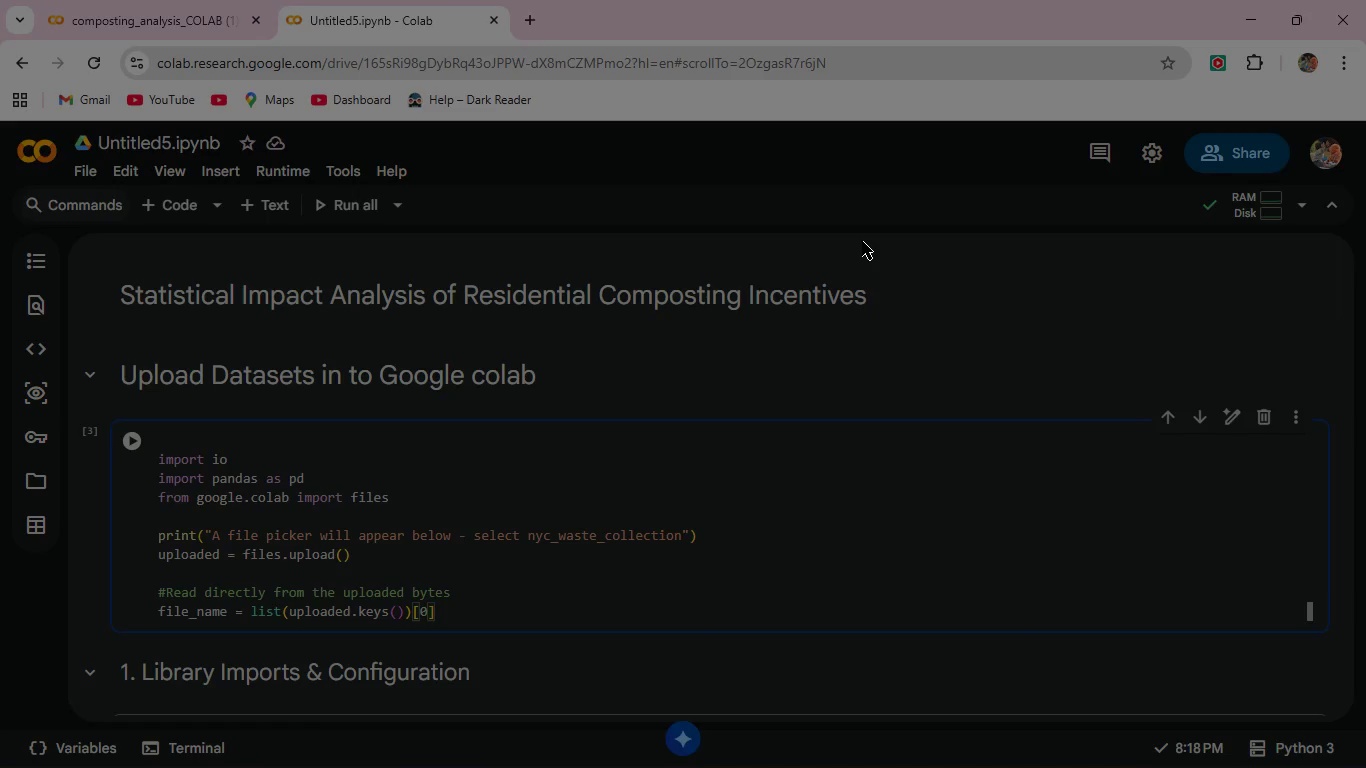 
key(BracketRight)
 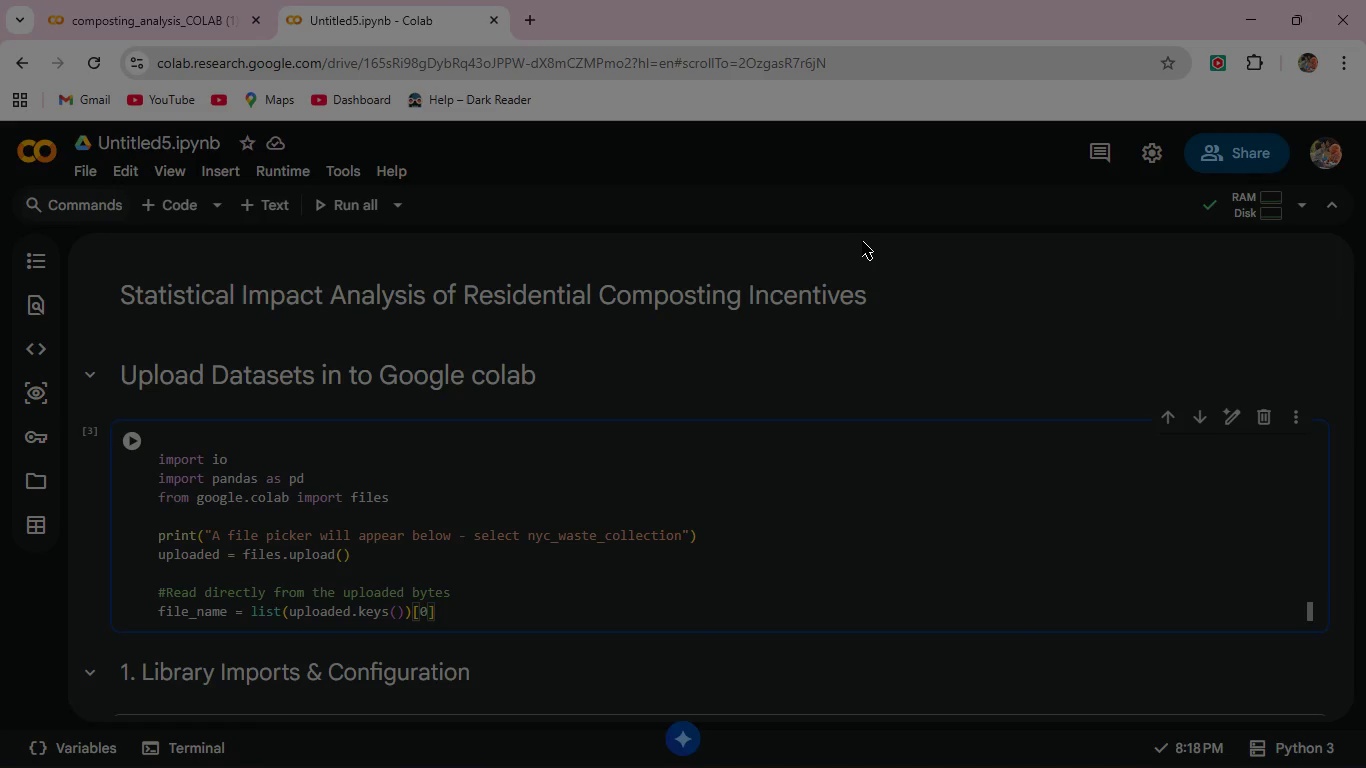 
key(ArrowRight)
 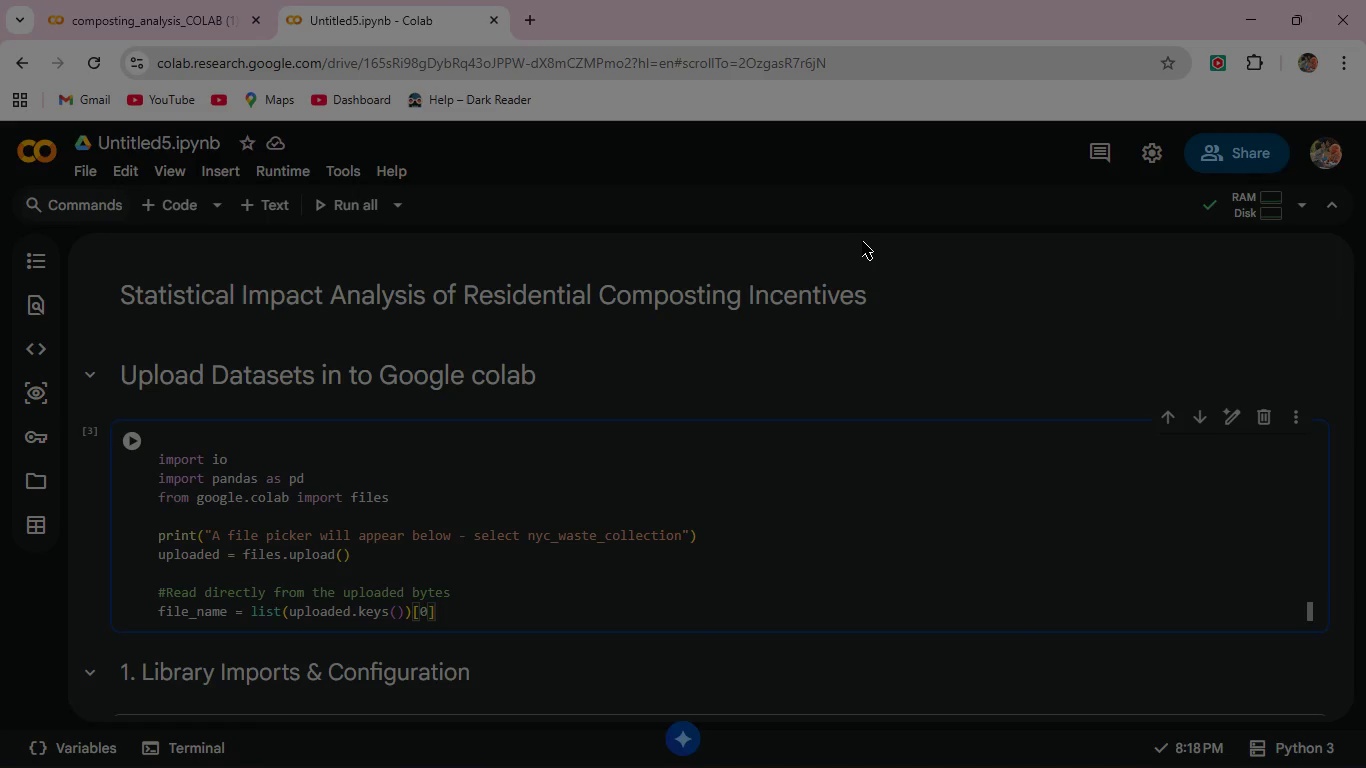 
key(Enter)
 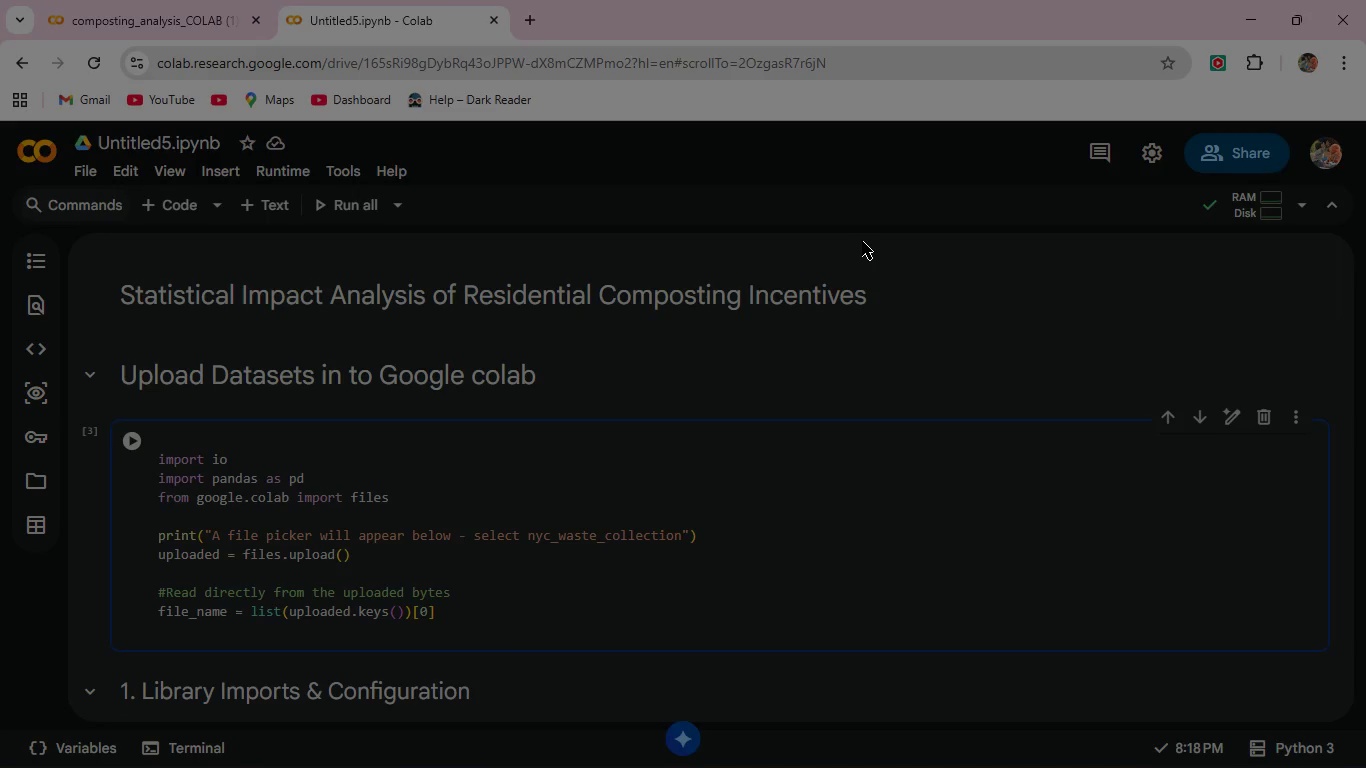 
type(df_raw = pd.read_)
 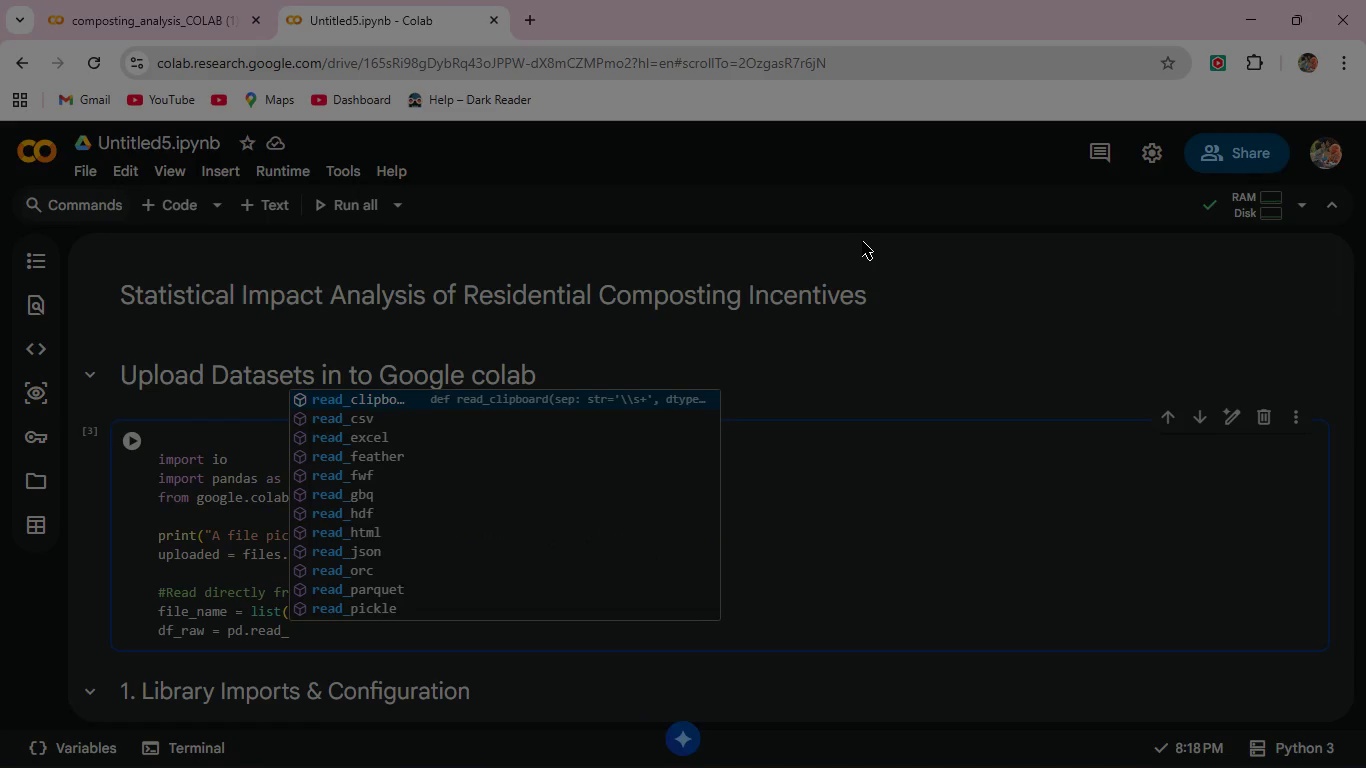 
type(csv(io.By)
 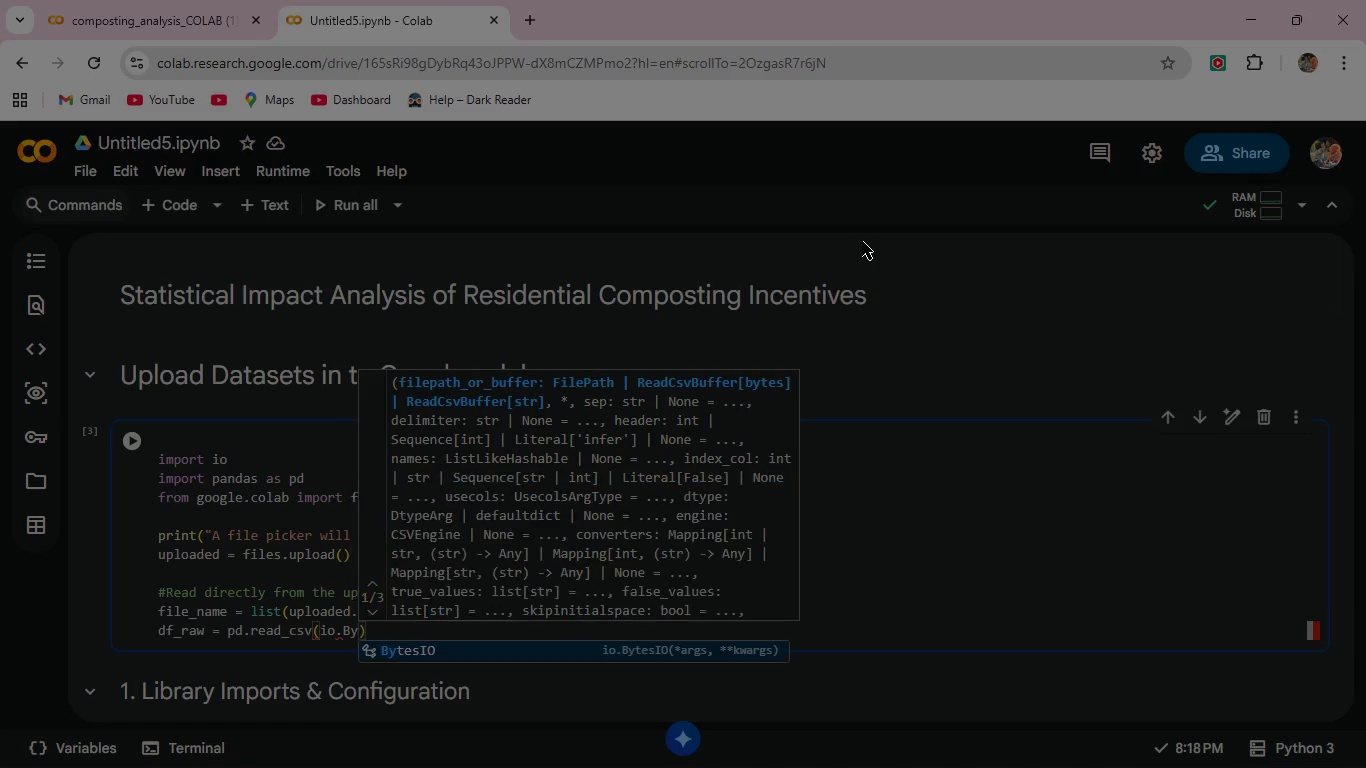 
type(tesIO)
 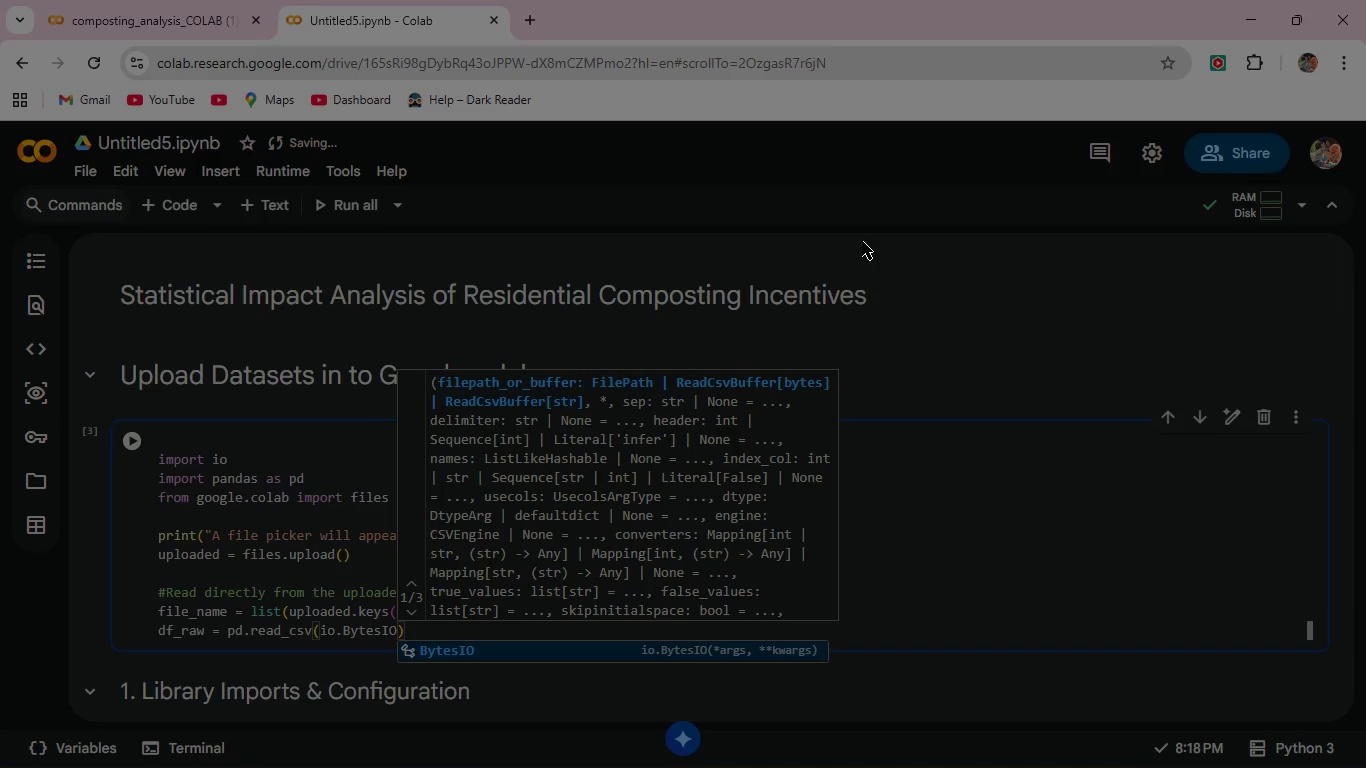 
type((uploaded)
 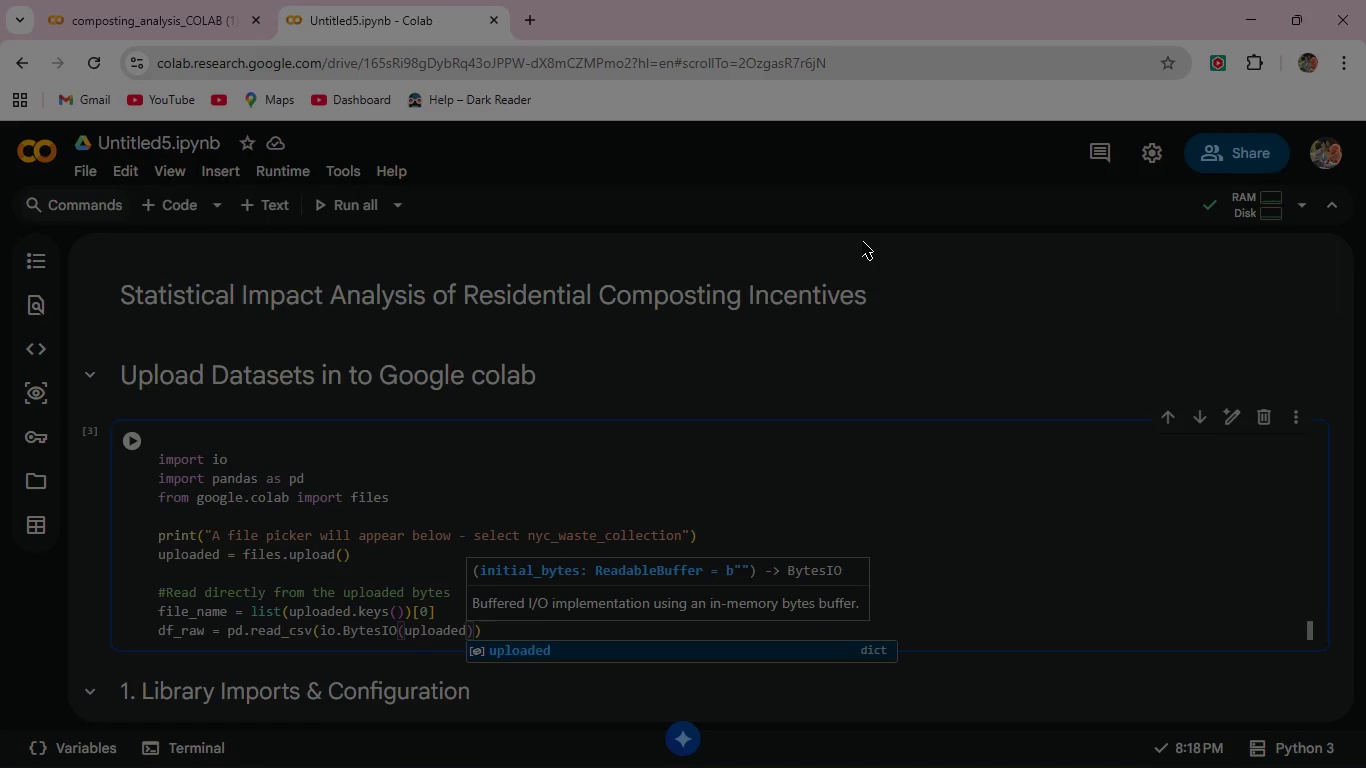 
type([file_name)
 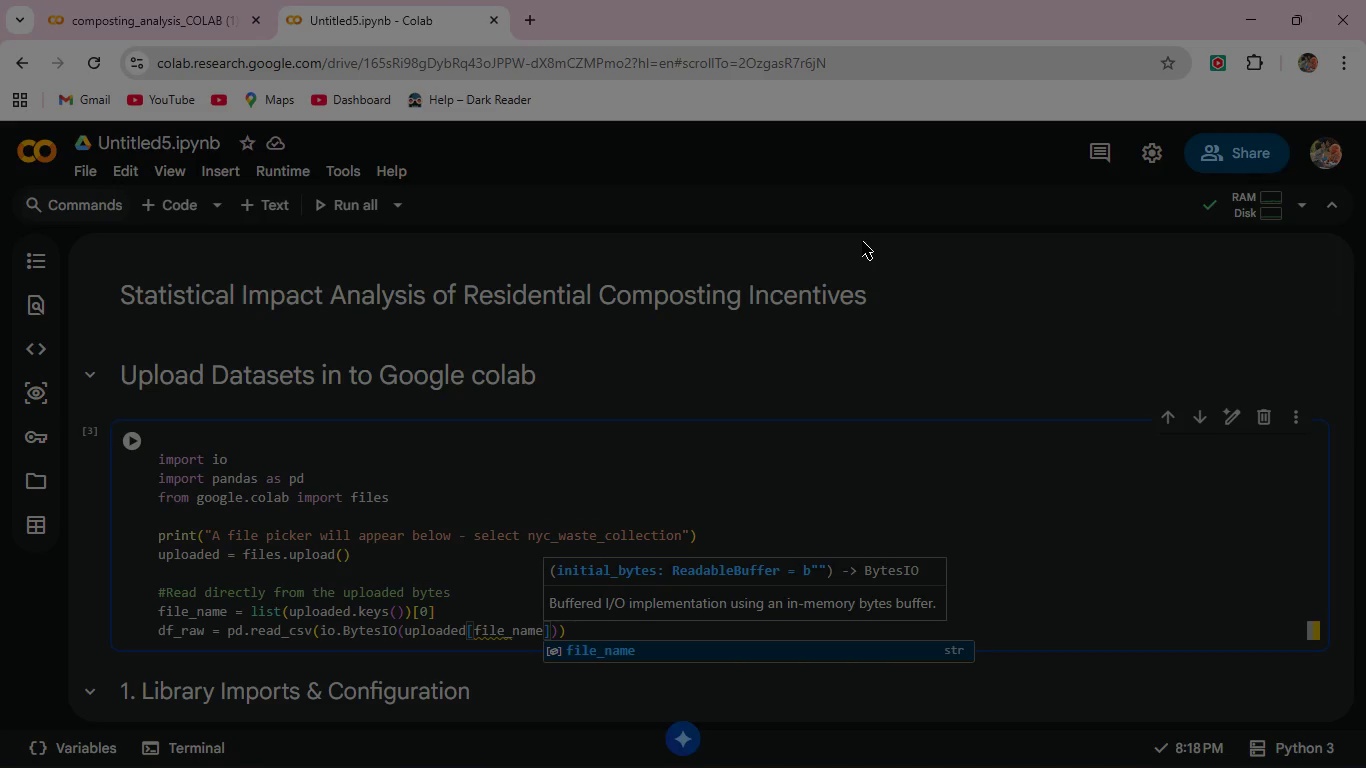 
left_click([126, 435])
 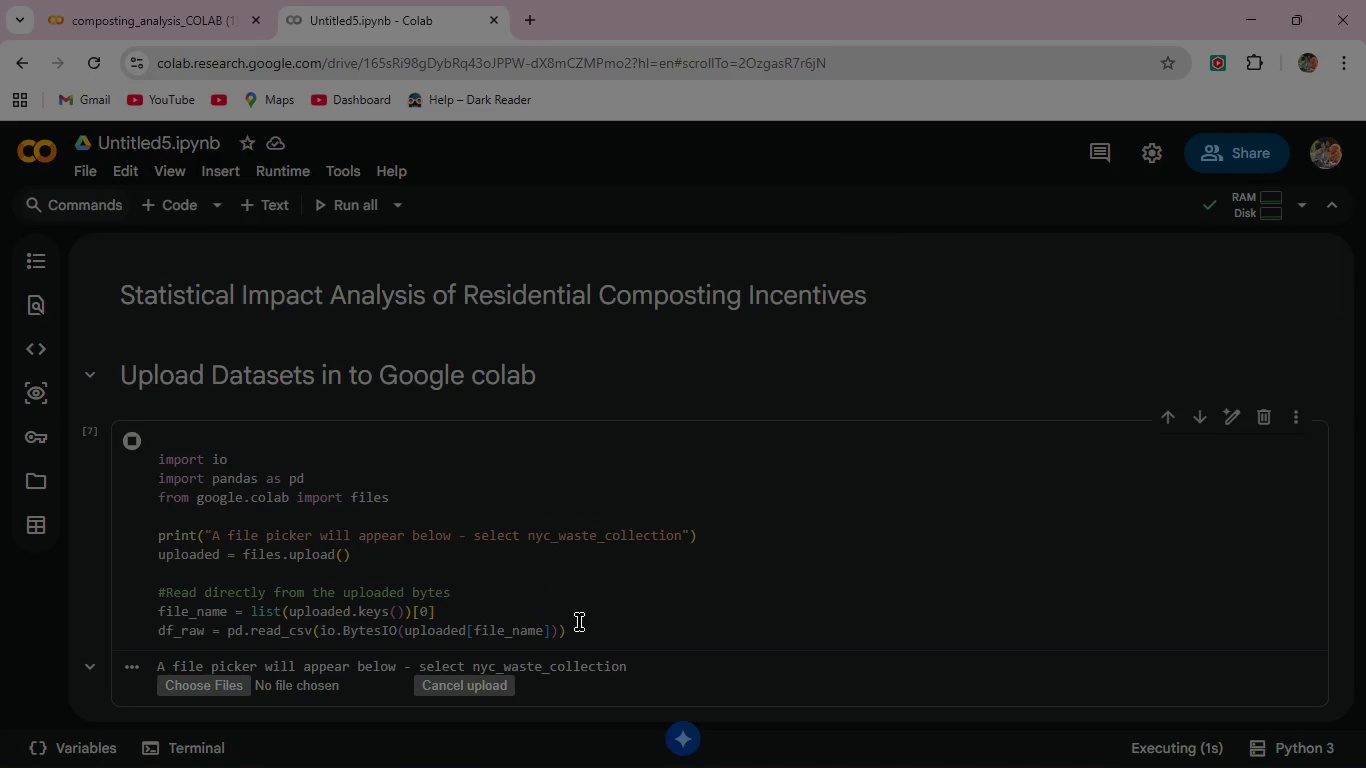 
left_click([579, 624])
 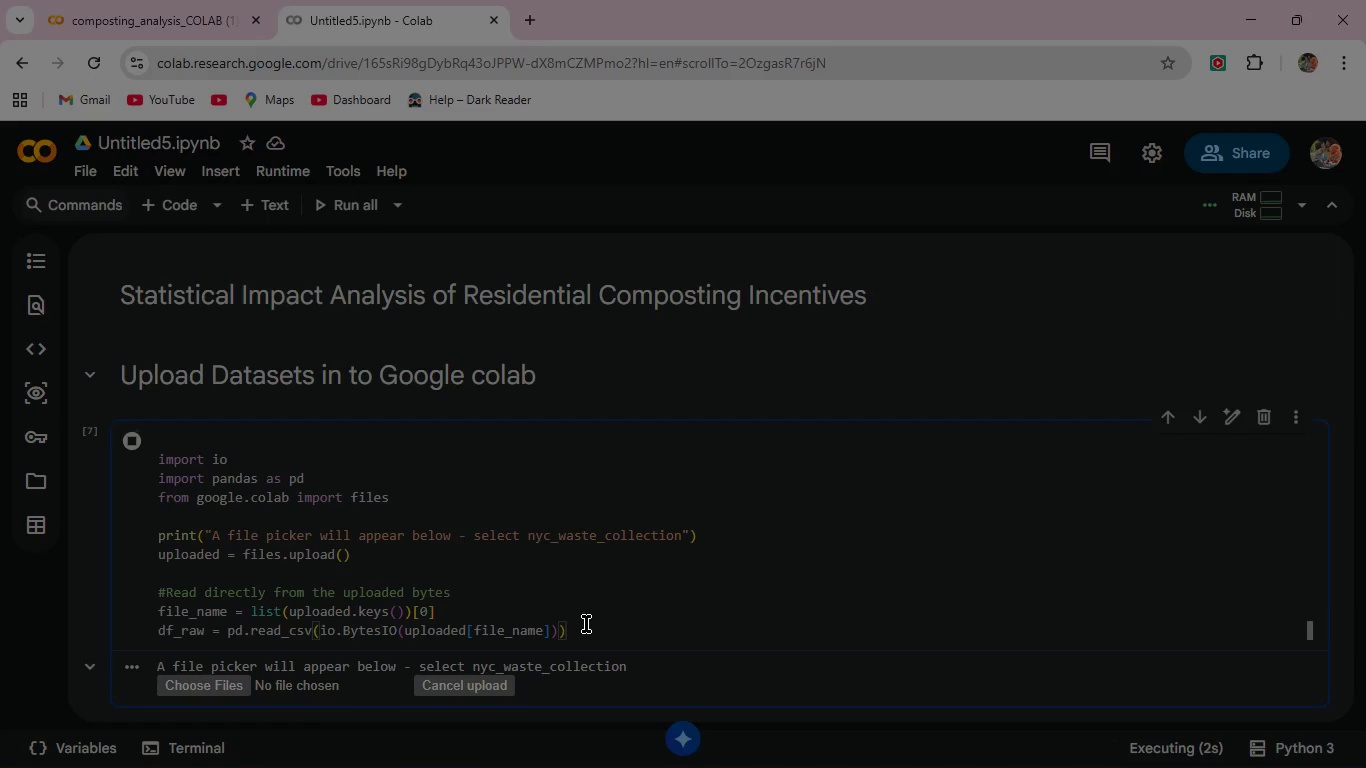 
scroll: coordinate [586, 624], scroll_direction: down, amount: 2.0
 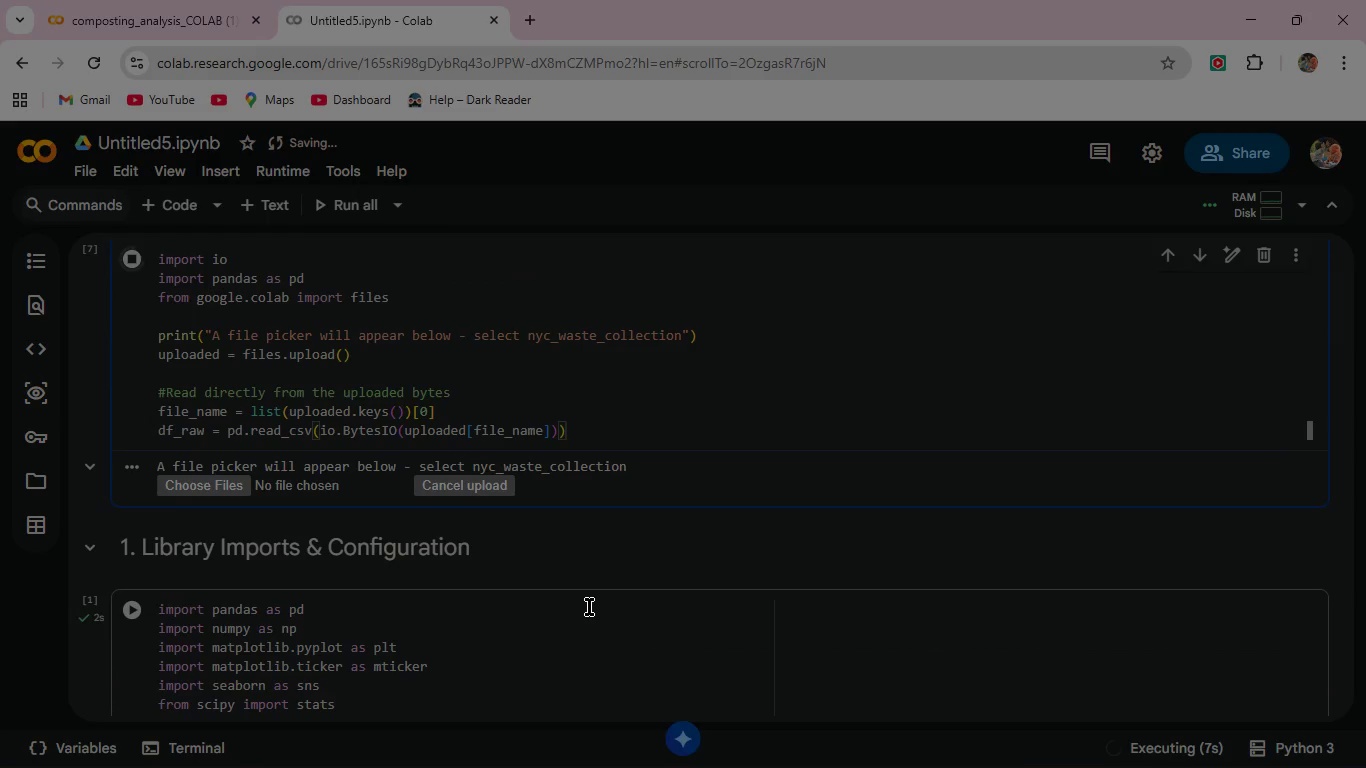 
wait(5.54)
 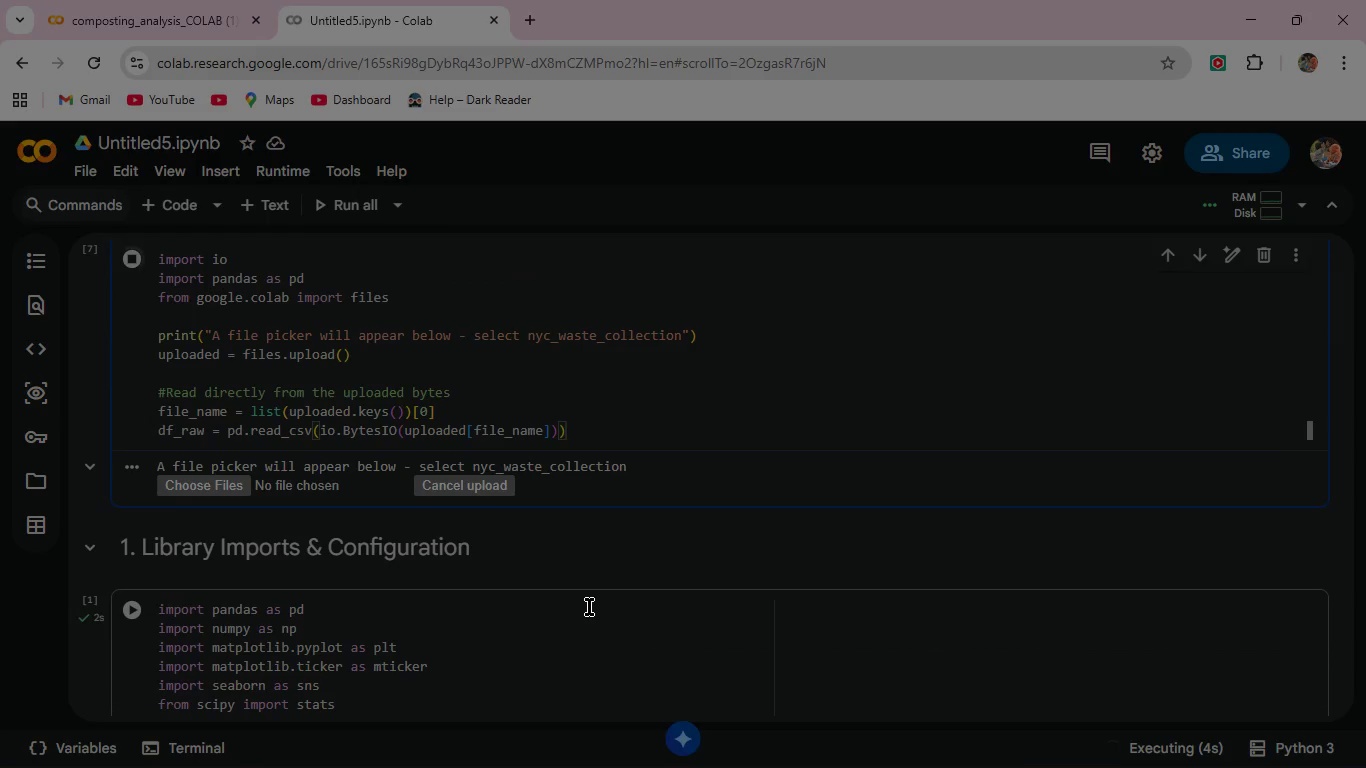 
key(Enter)
 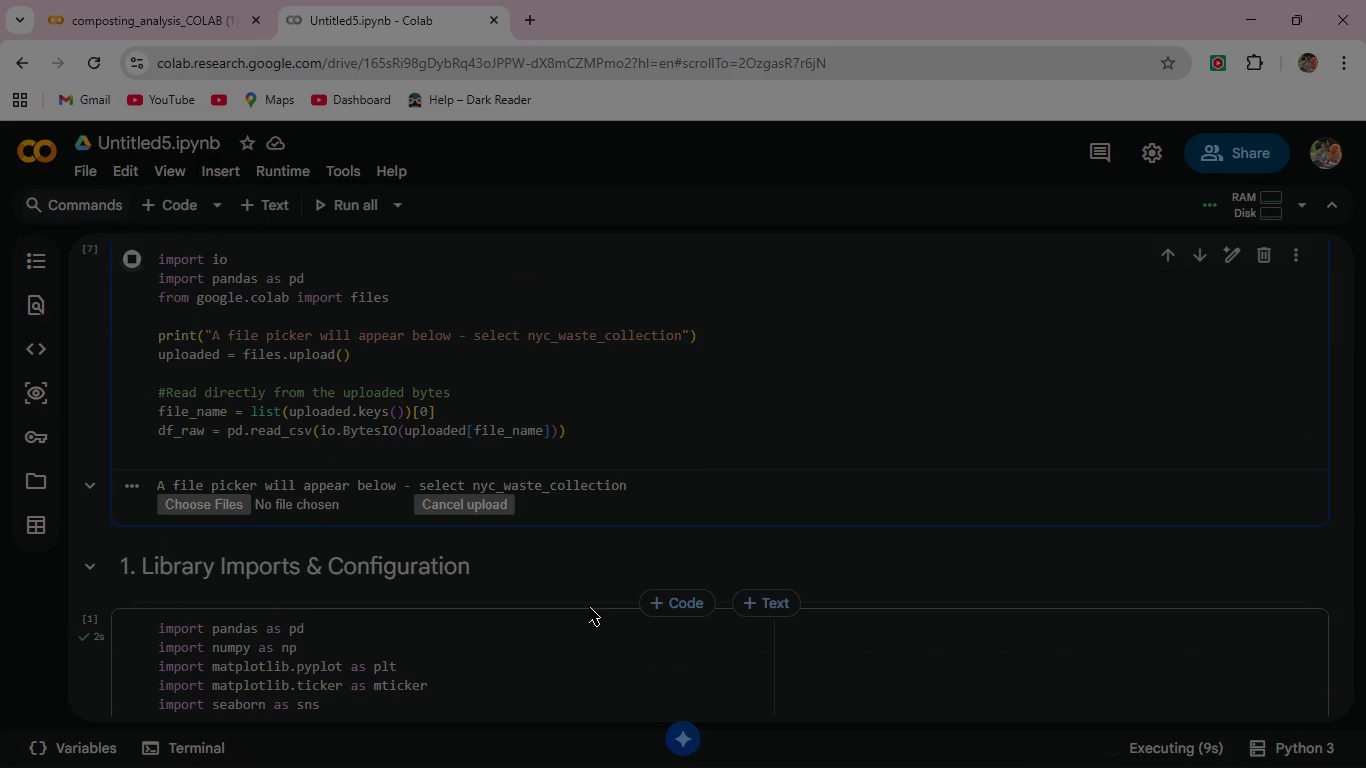 
key(Enter)
 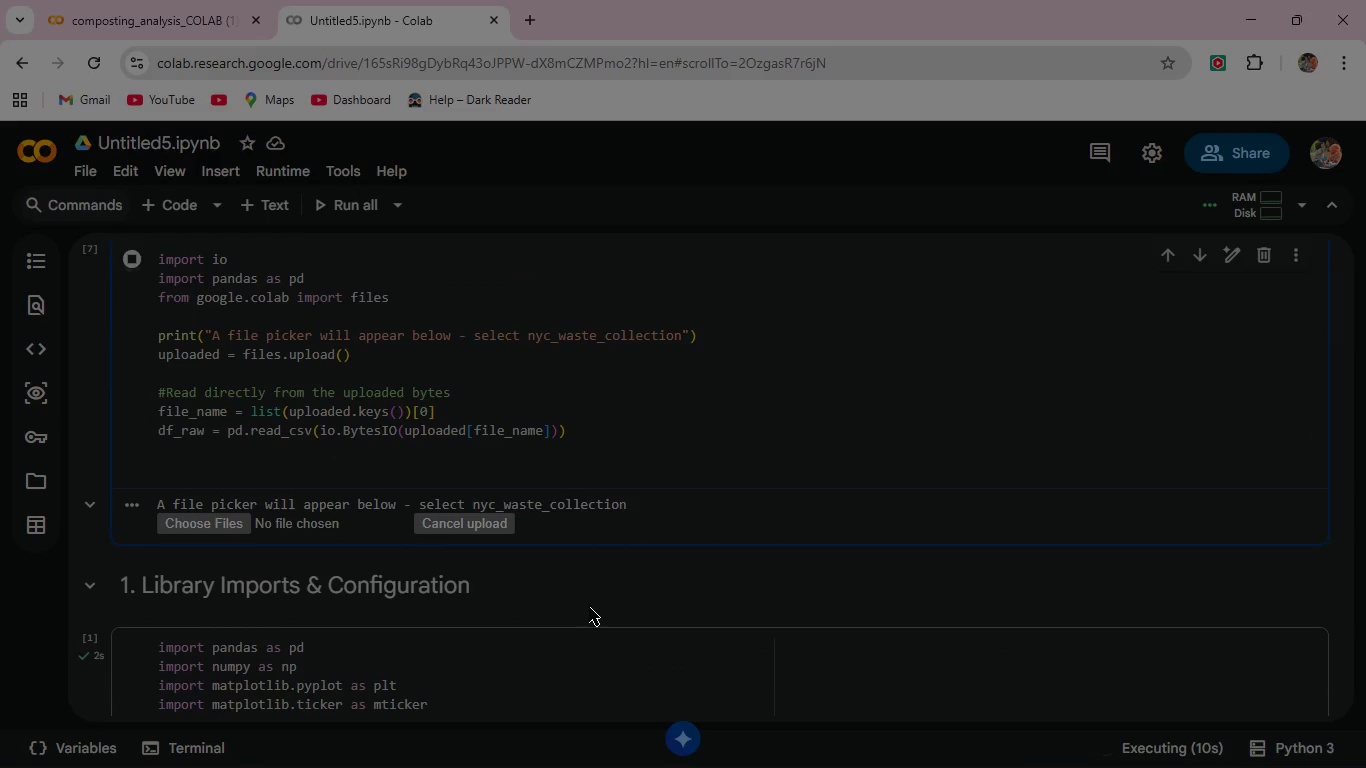 
type(print(f")
 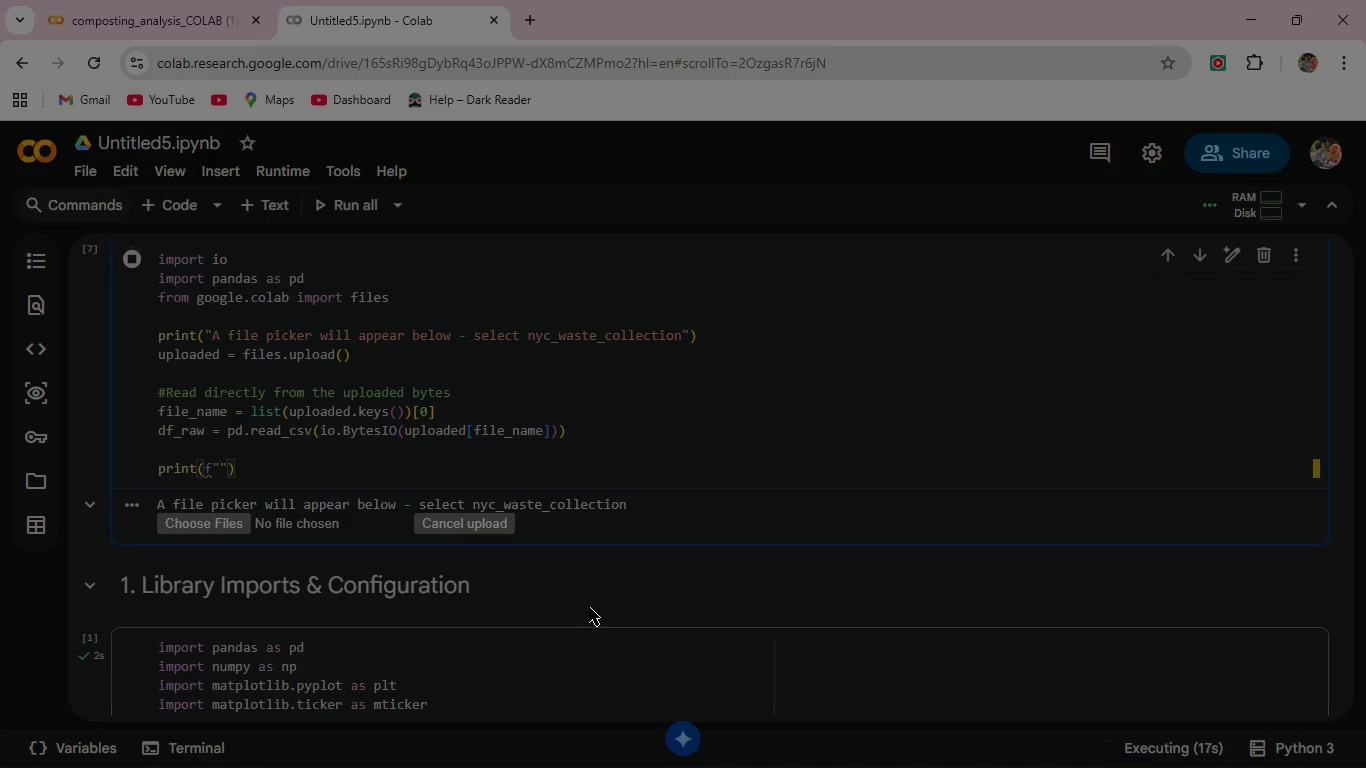 
type(   ' )
key(Backspace)
type({file)
 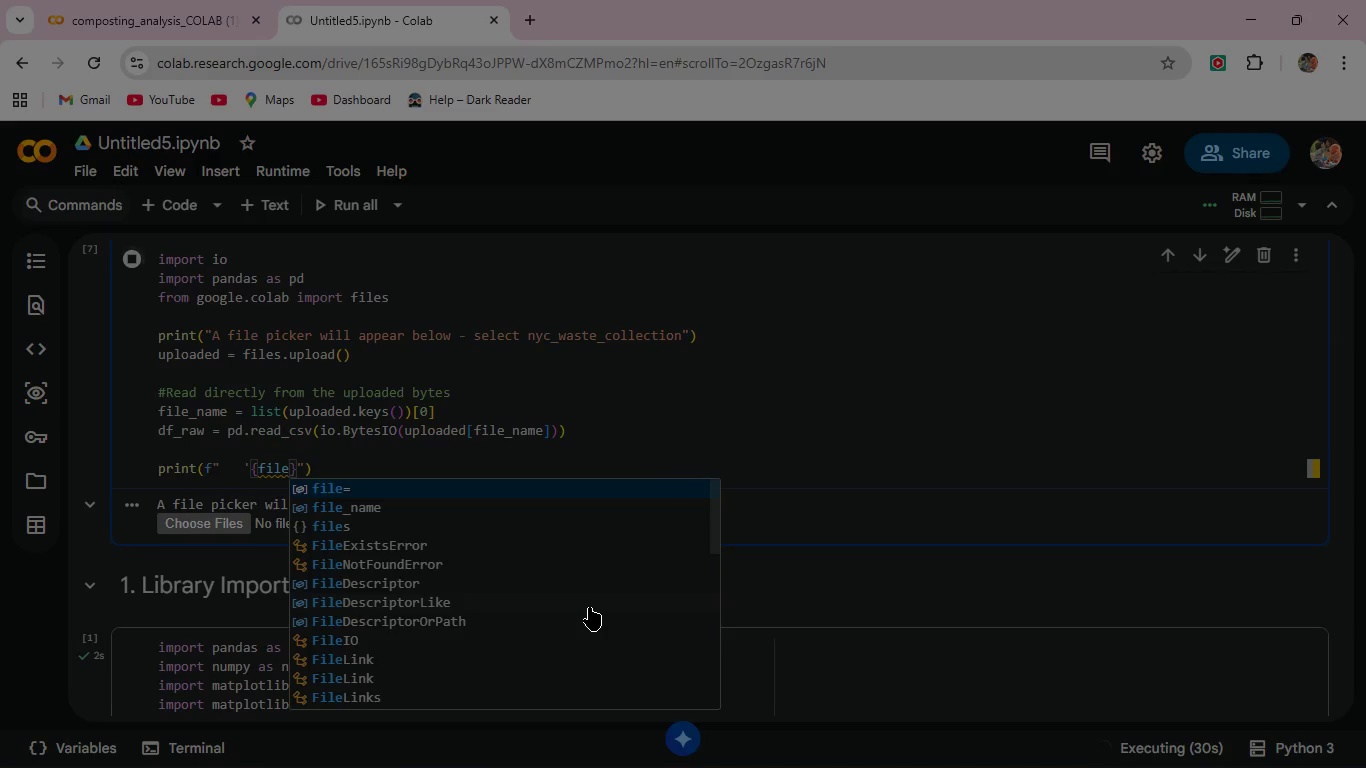 
key(ArrowDown)
 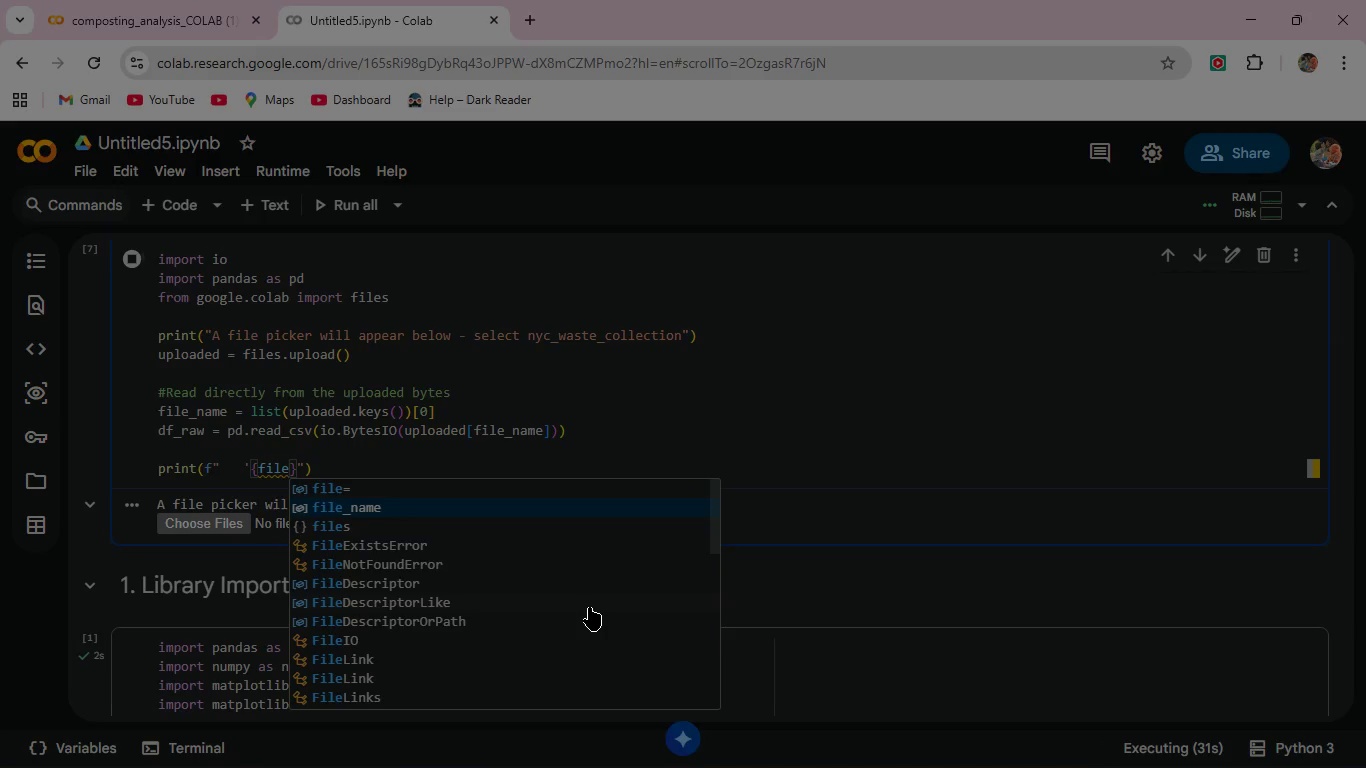 
key(Enter)
 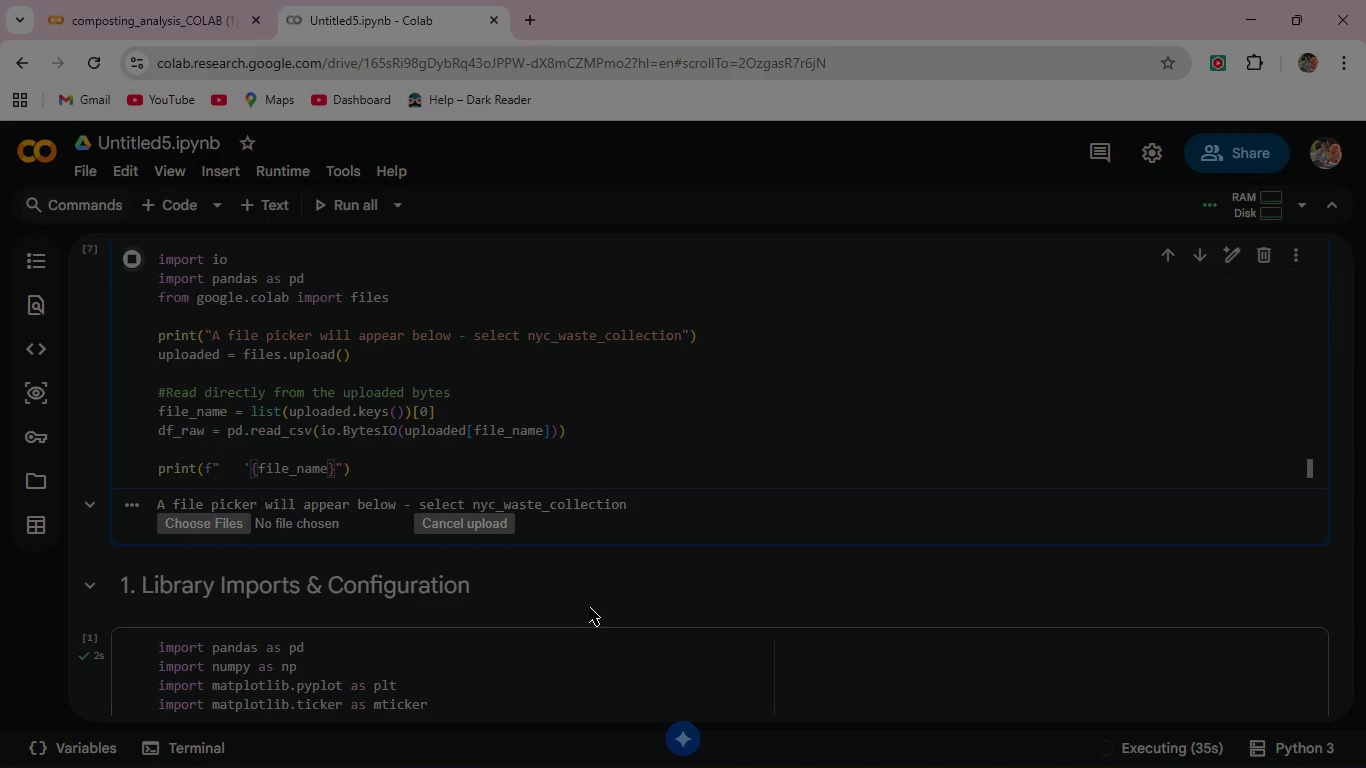 
key(ArrowRight)
 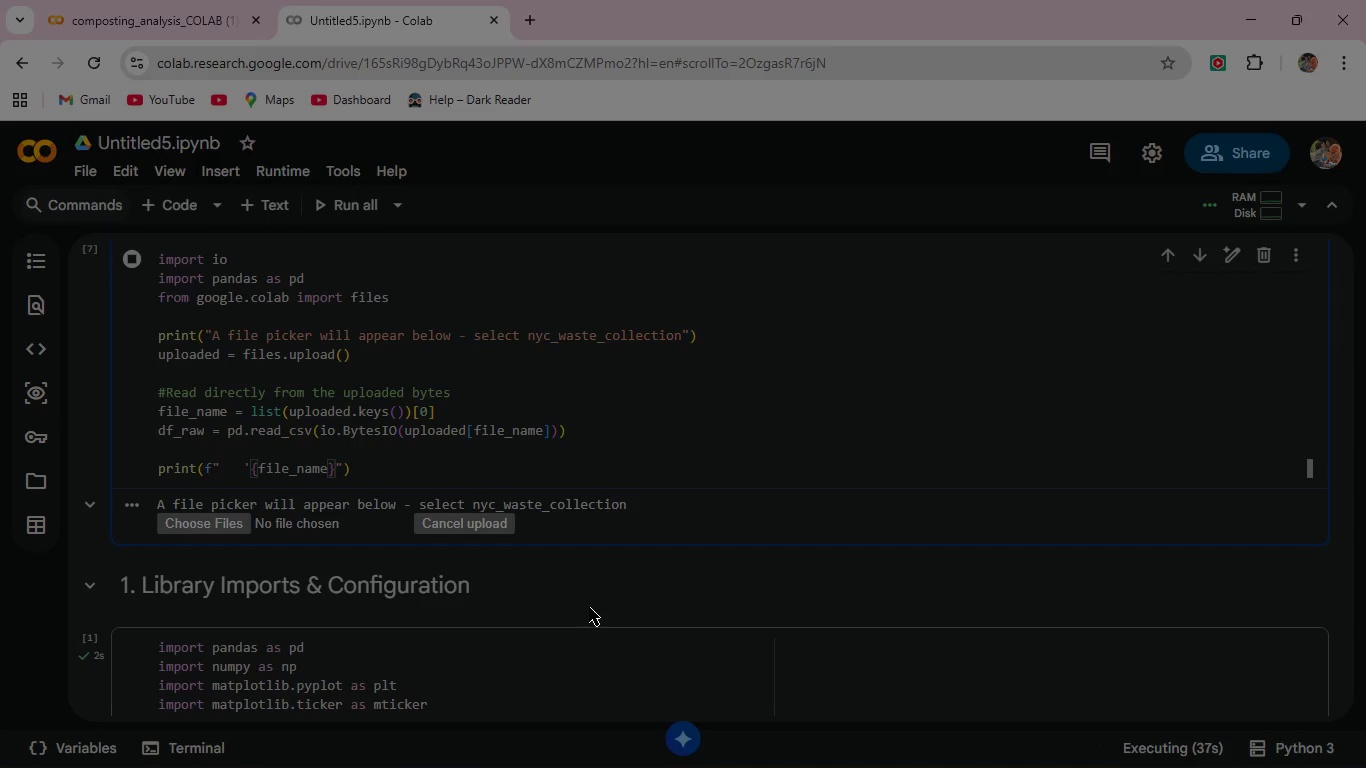 
type(' loaded- sg)
key(Backspace)
type(hape : {df_raw.shape)
 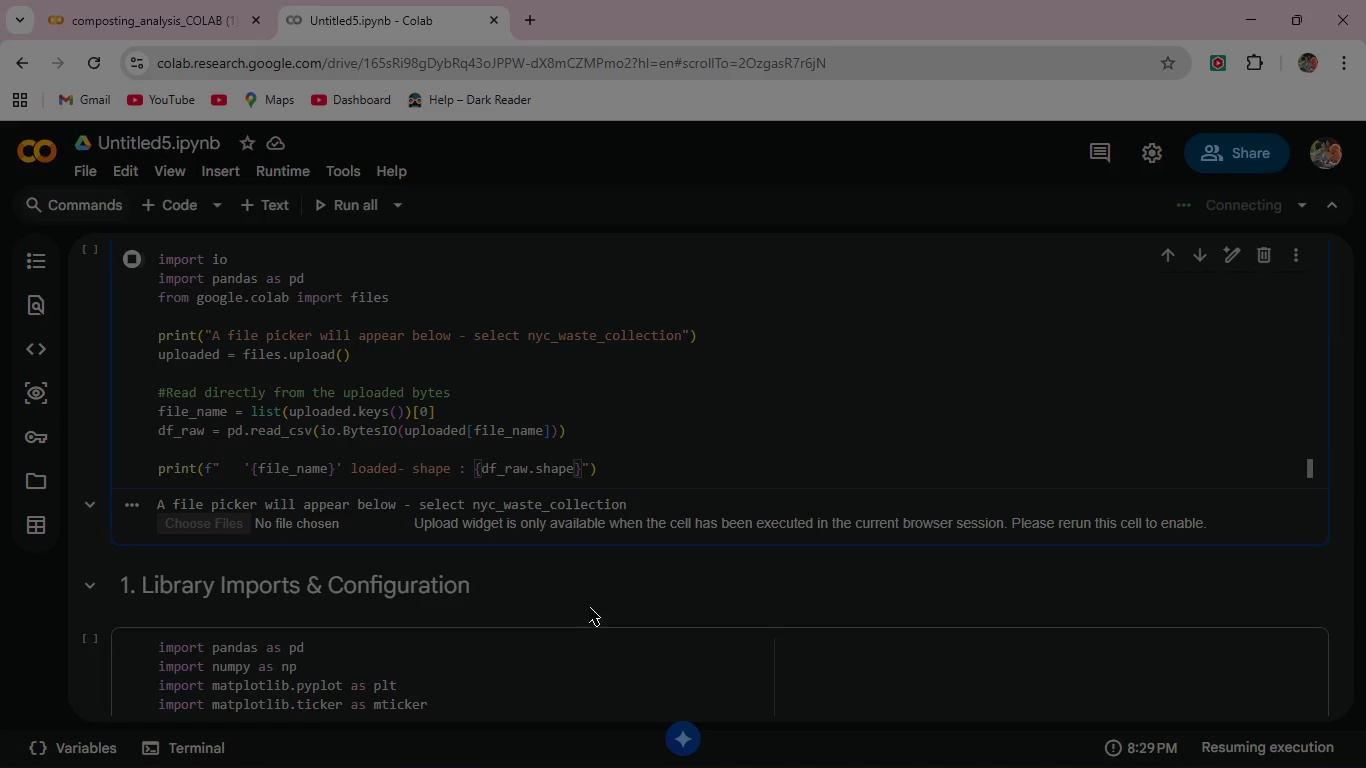 
wait(17.22)
 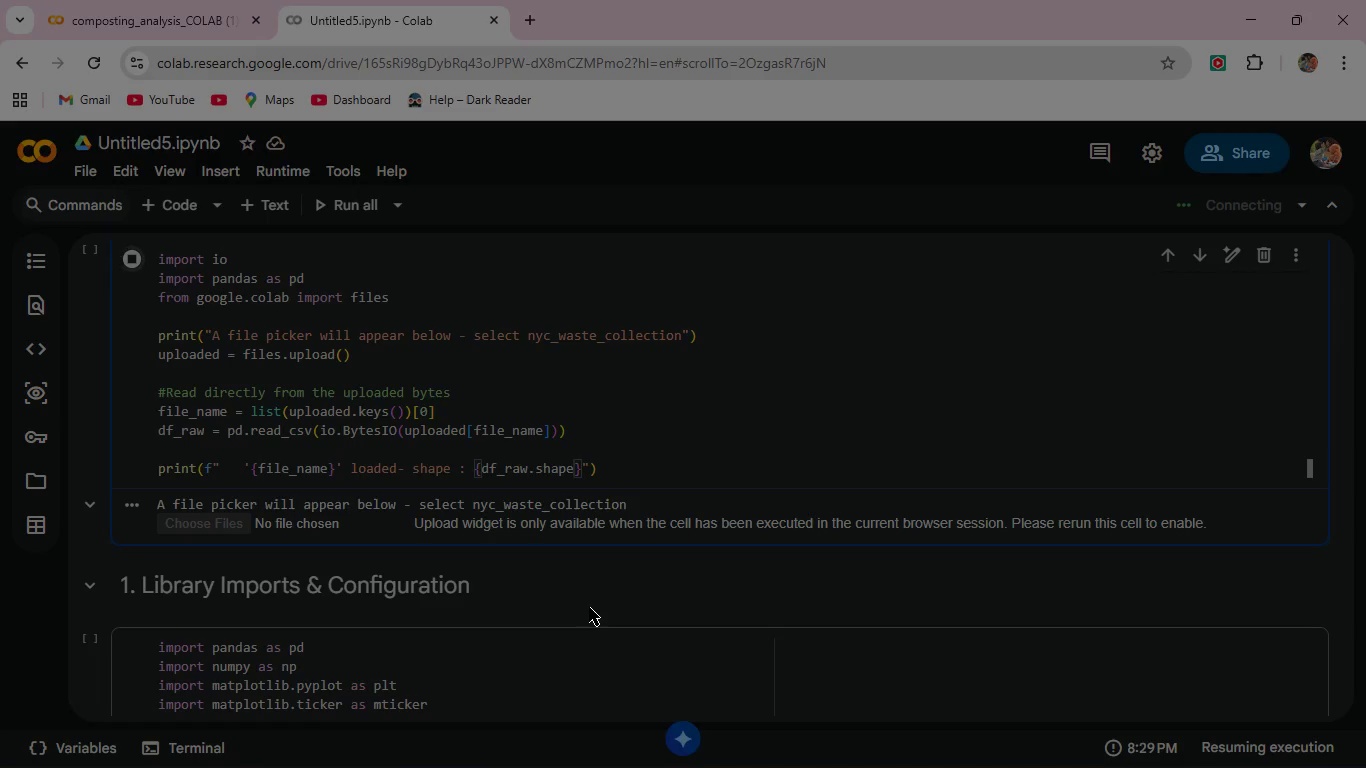 
left_click([129, 254])
 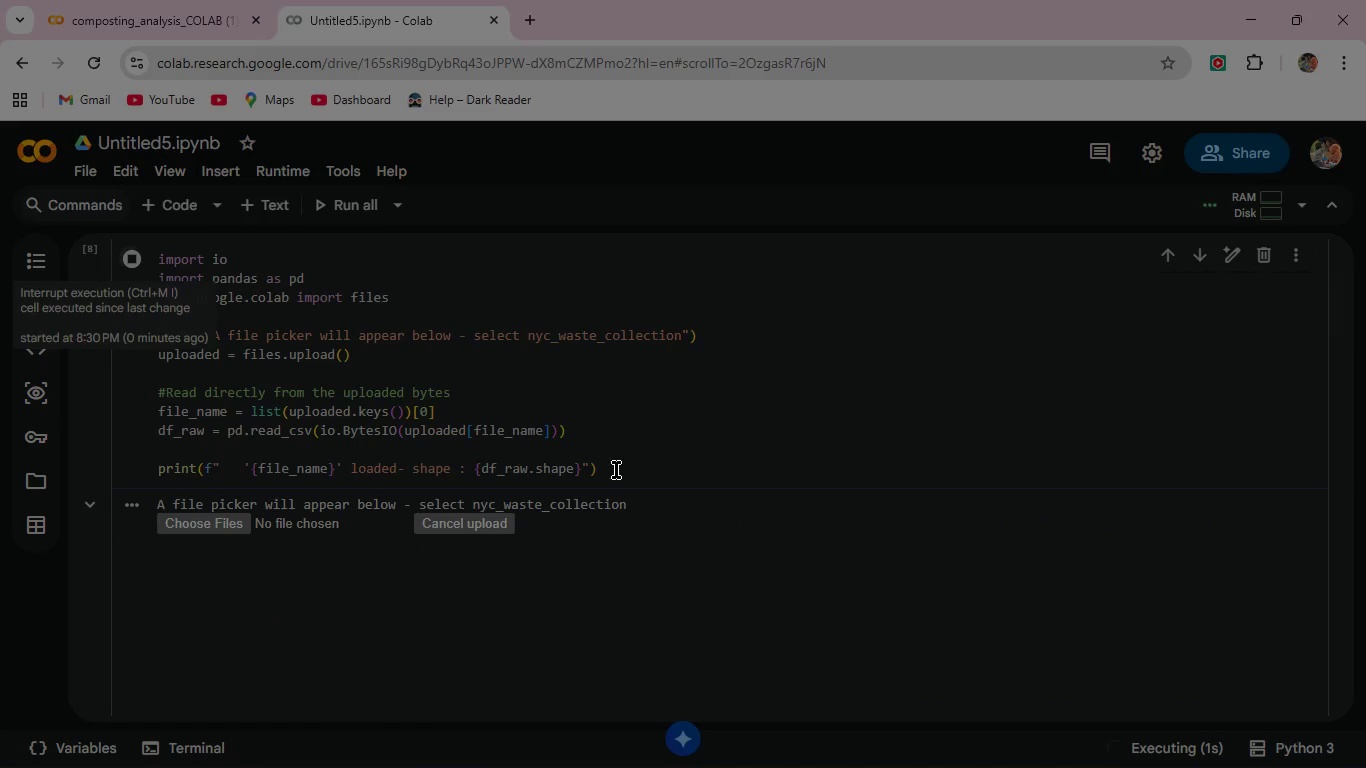 
left_click([616, 469])
 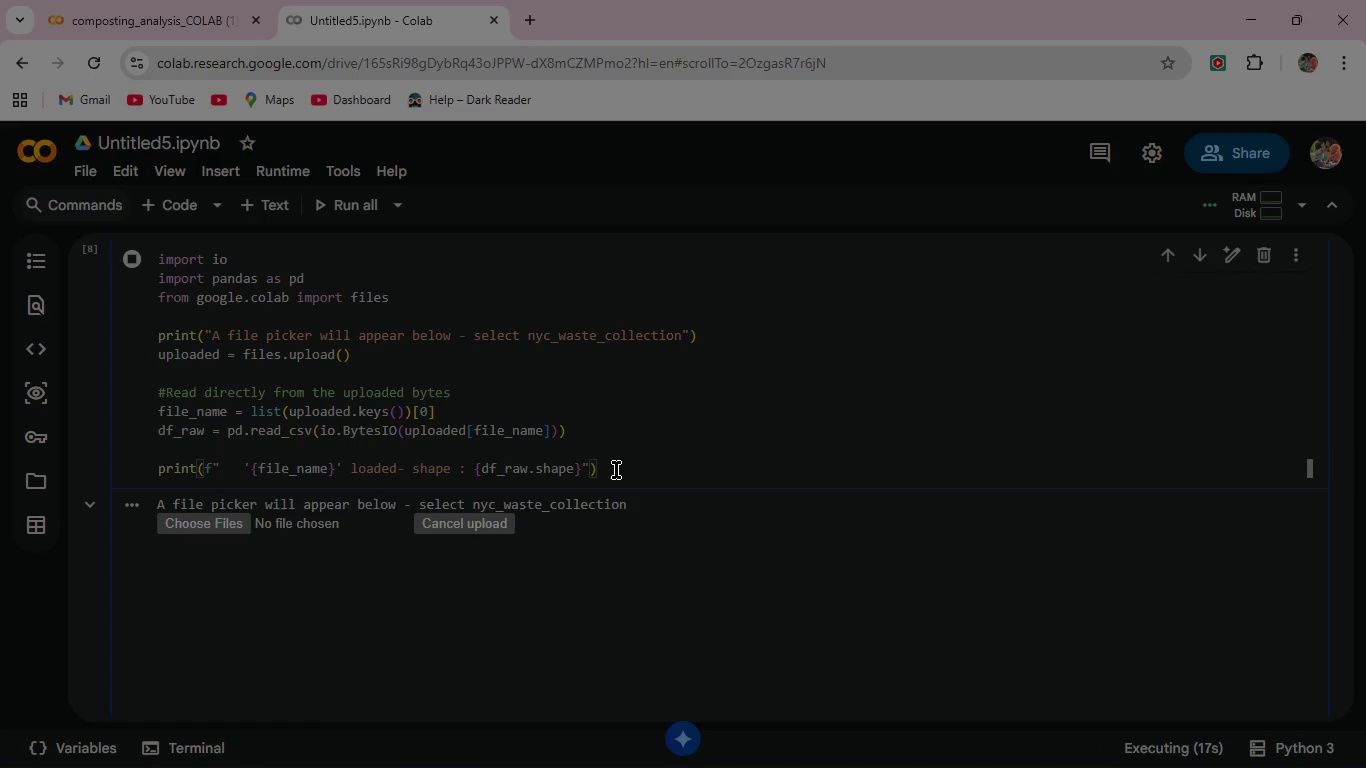 
wait(20.03)
 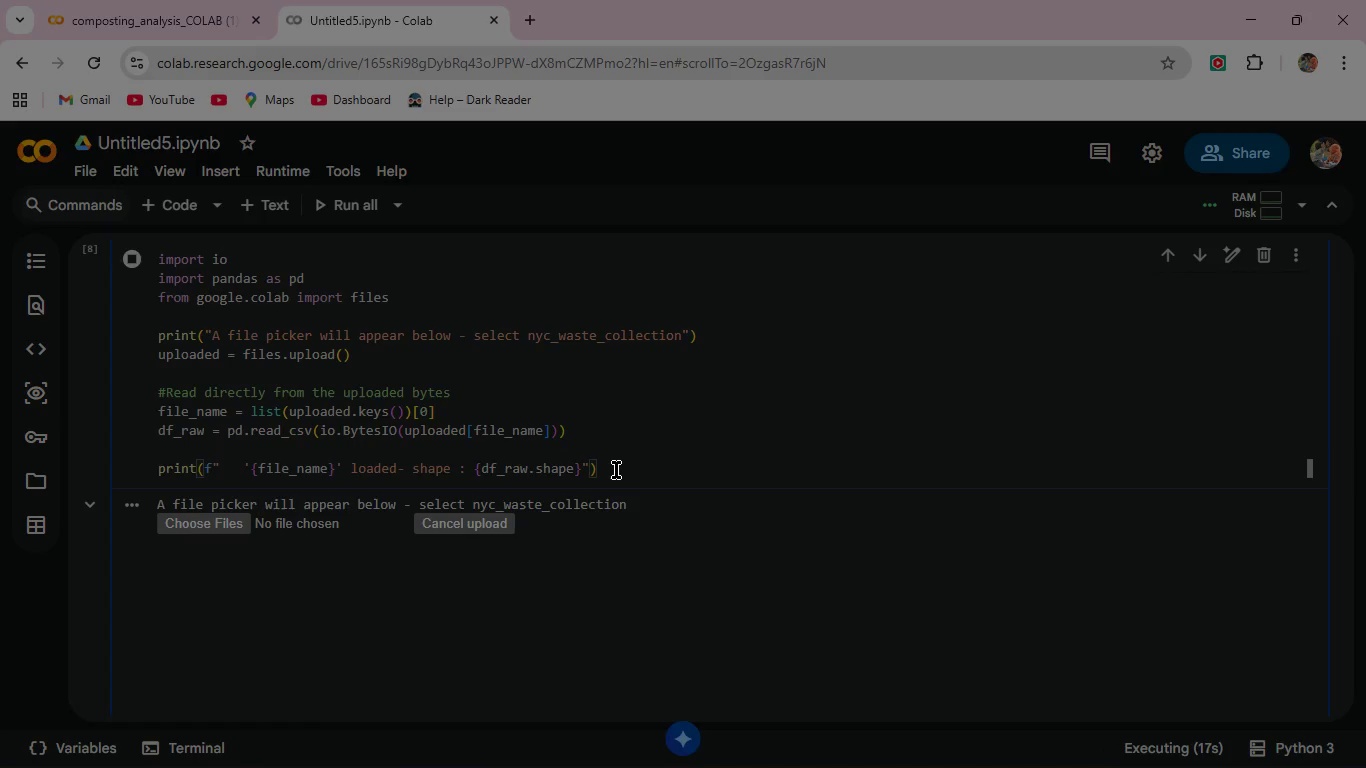 
left_click([620, 470])
 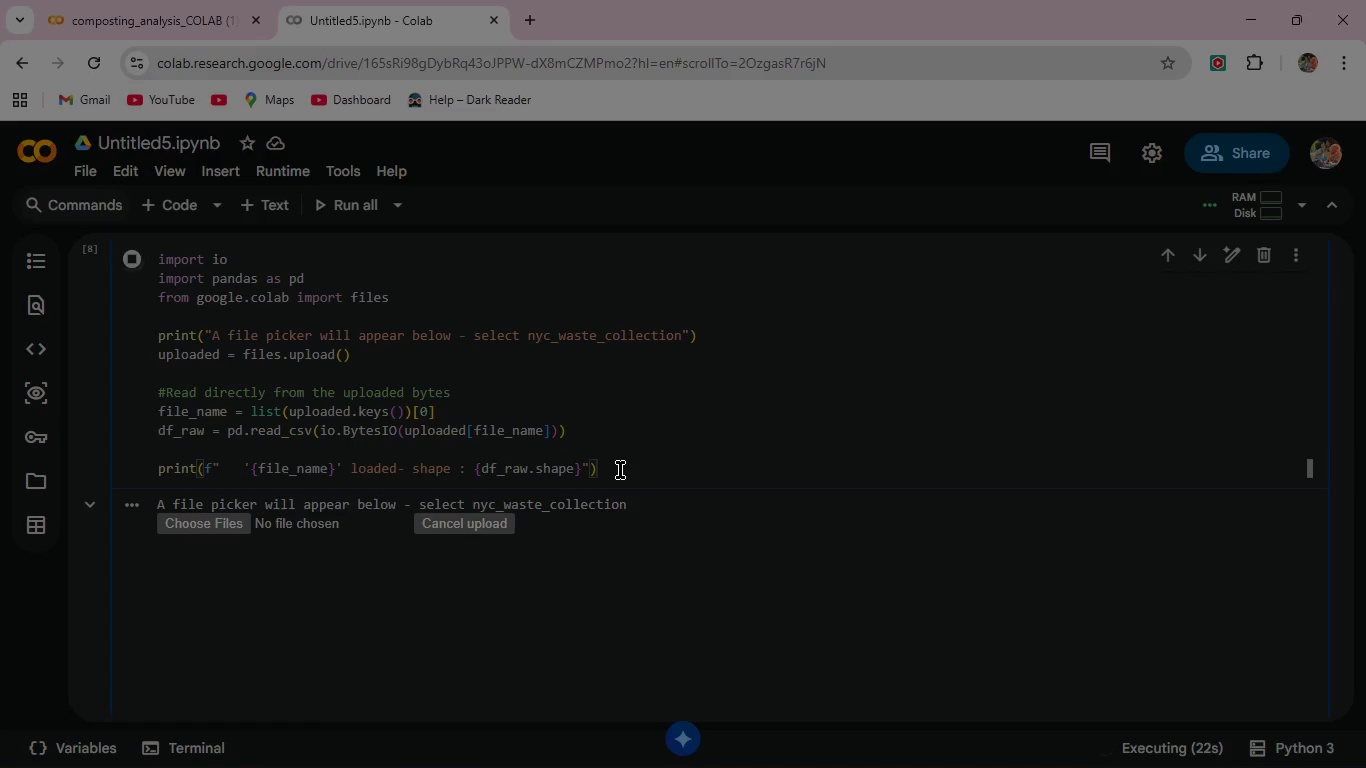 
key(Enter)
 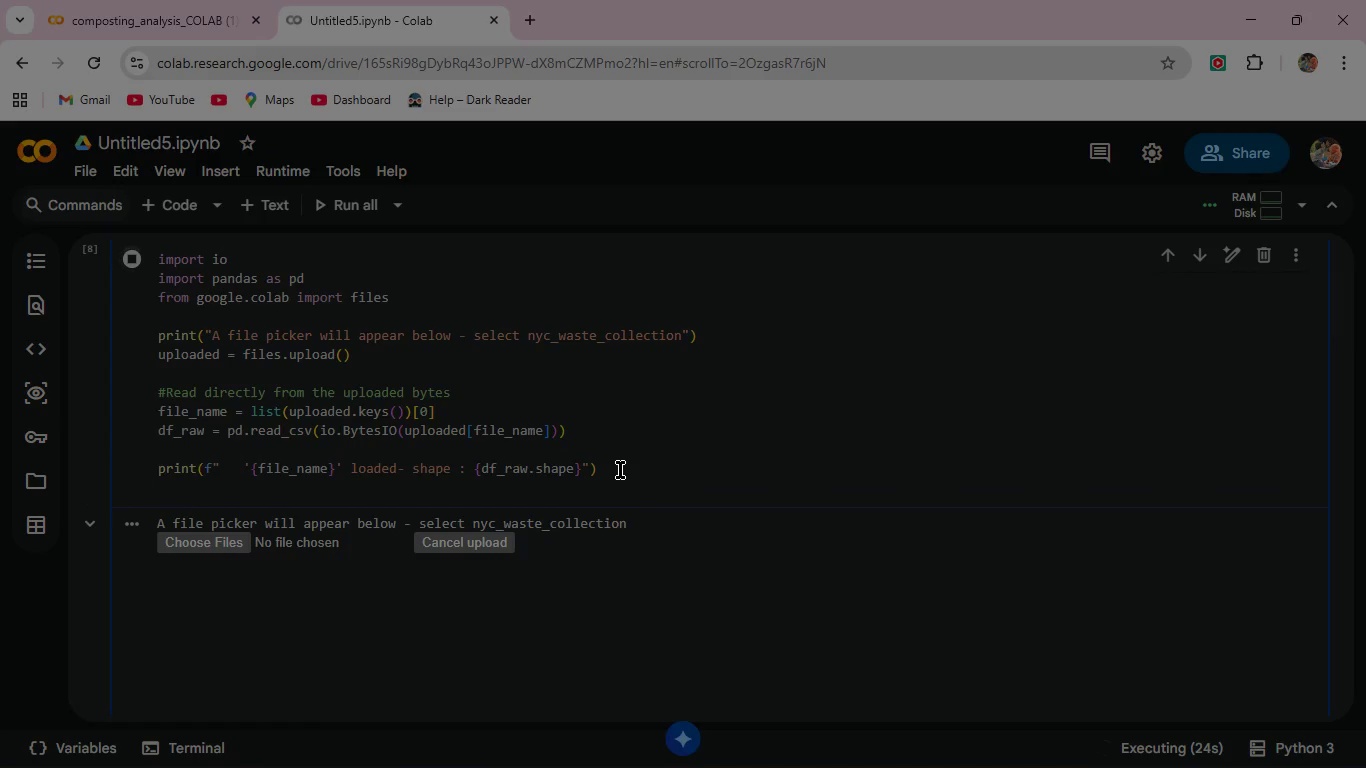 
type(print)
 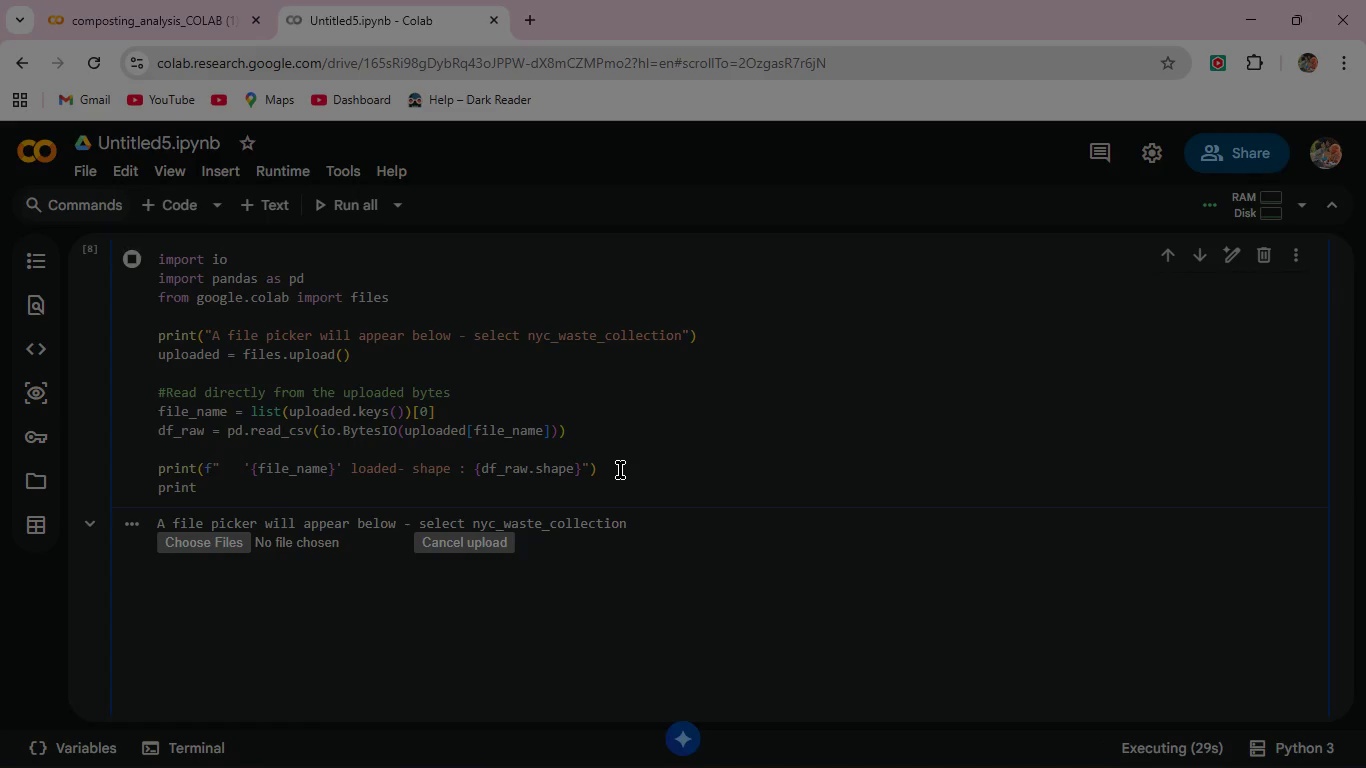 
type((f"Columns : {DF_raw.columns.tolist()
 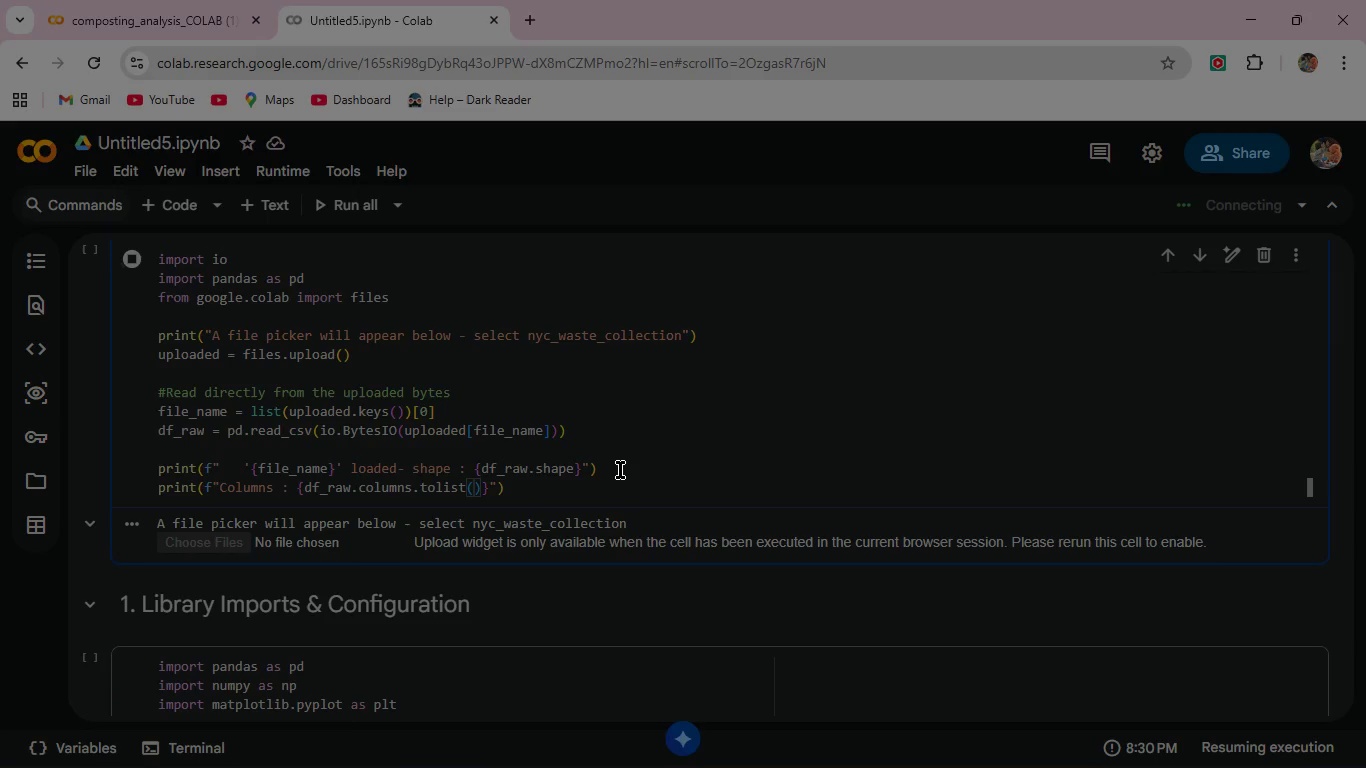 
wait(6.27)
 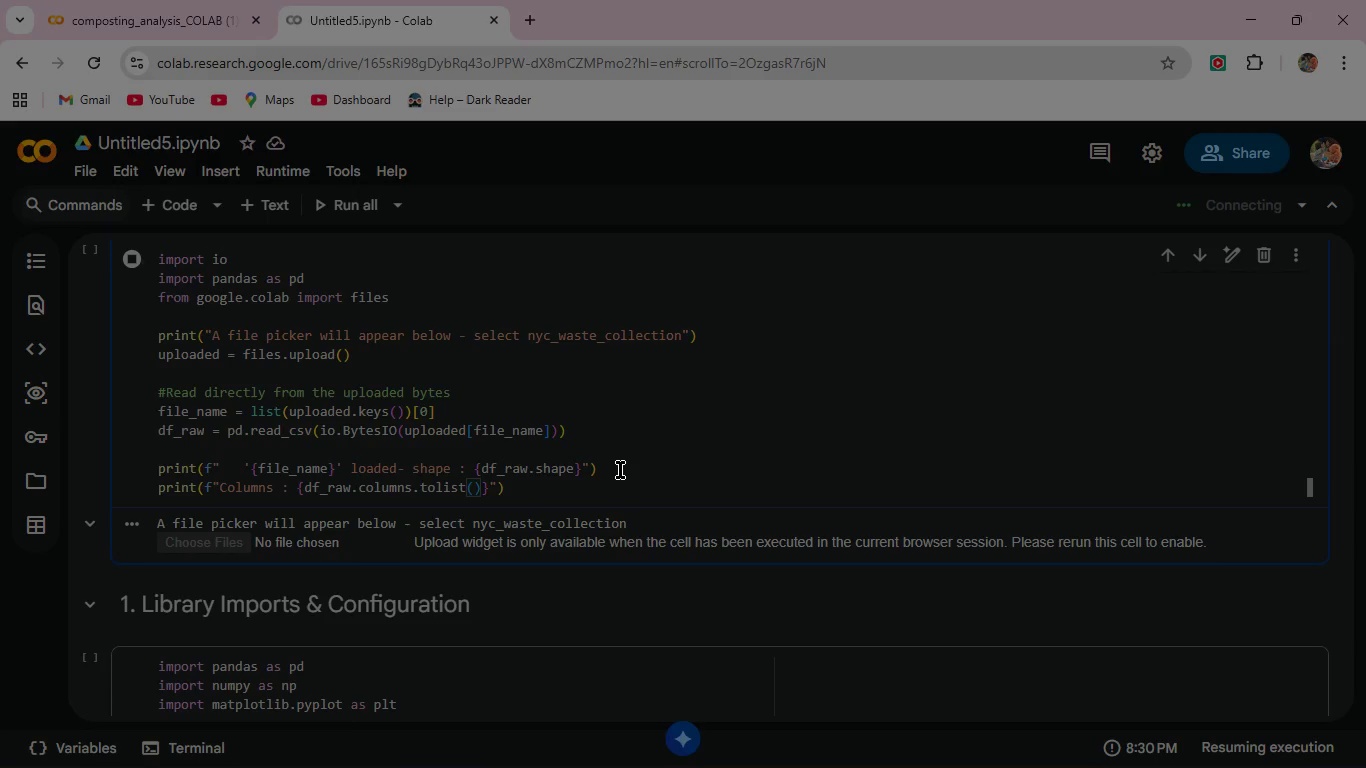 
left_click([510, 487])
 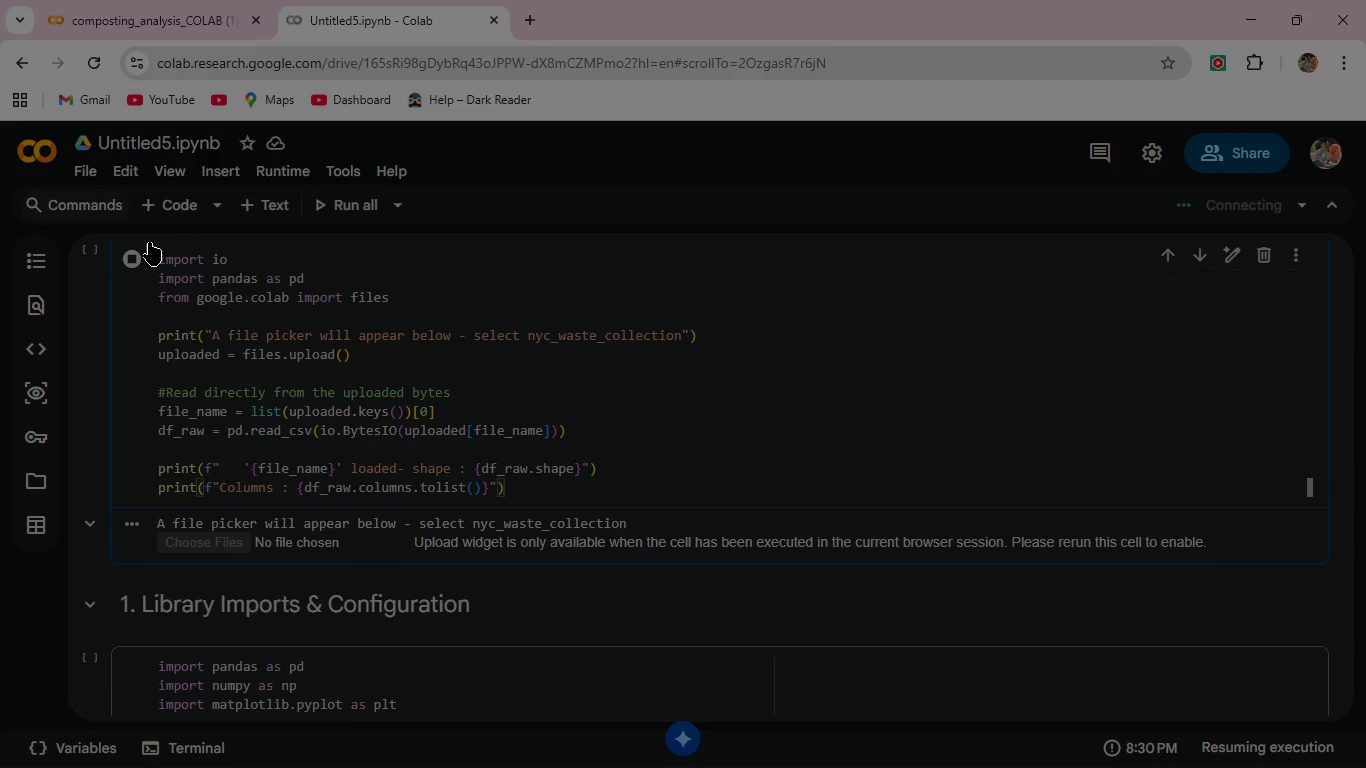 
left_click([137, 257])
 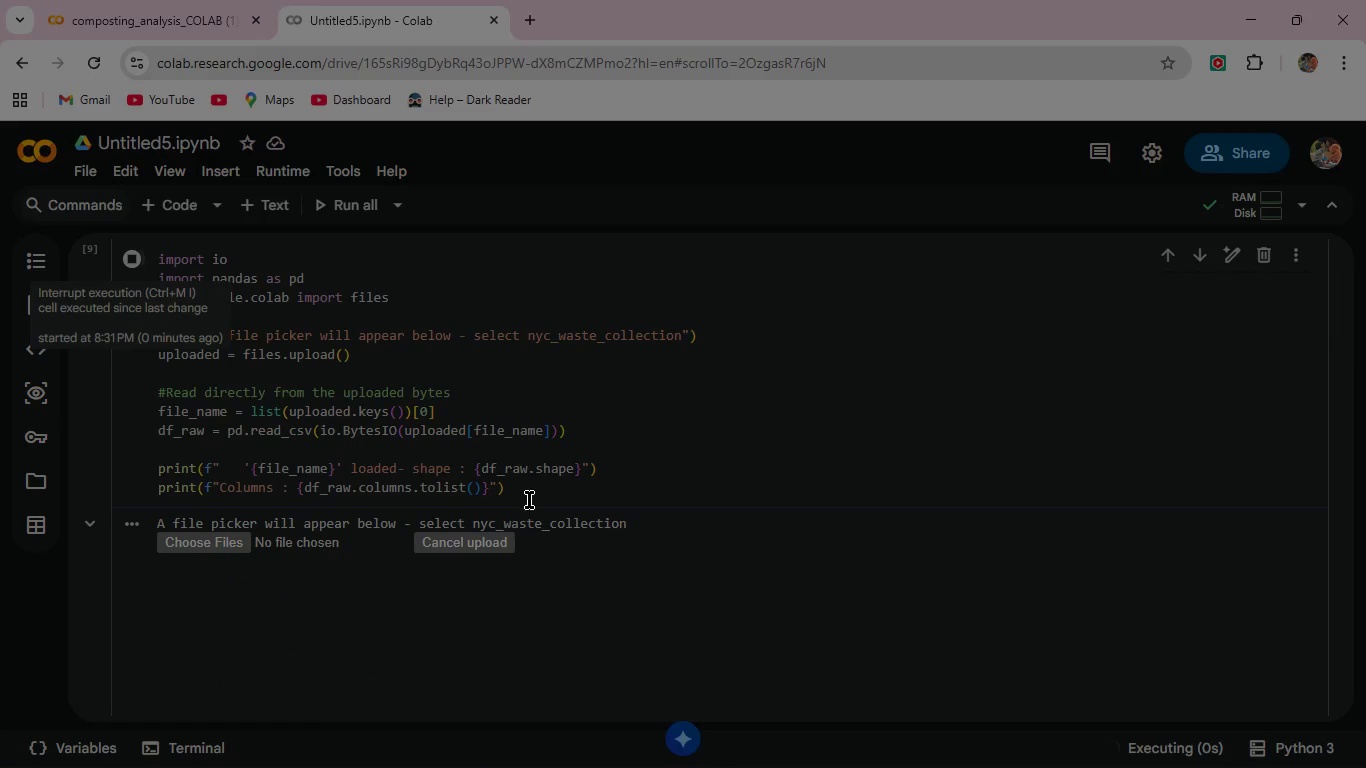 
left_click([520, 490])
 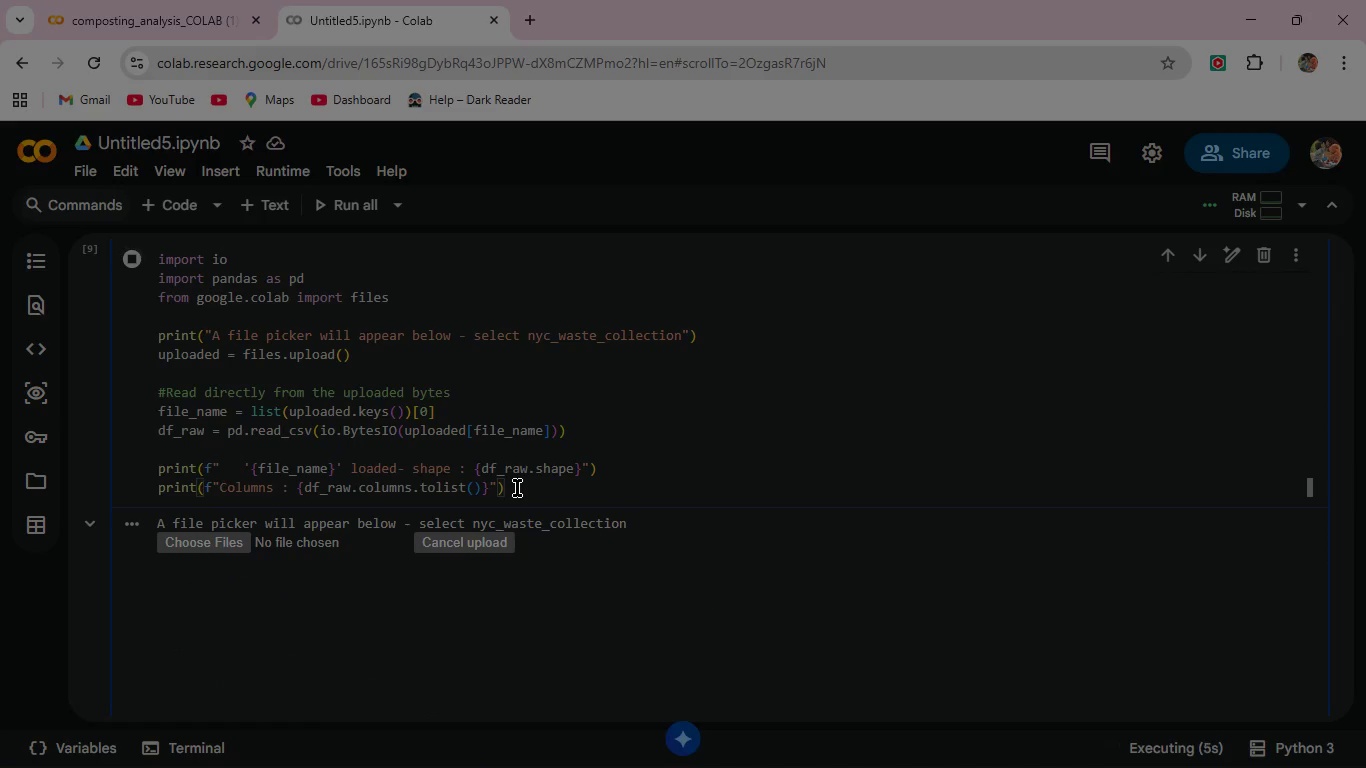 
left_click([517, 488])
 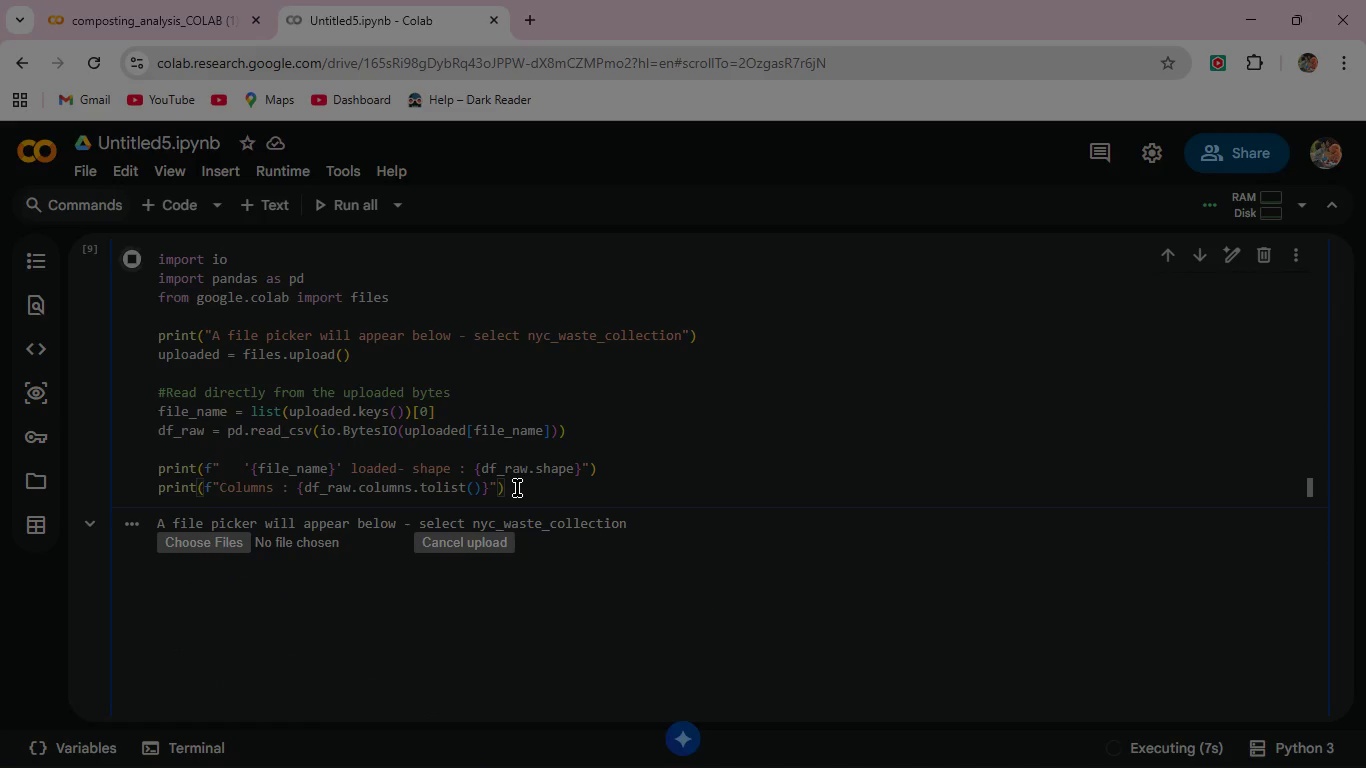 
key(Enter)
 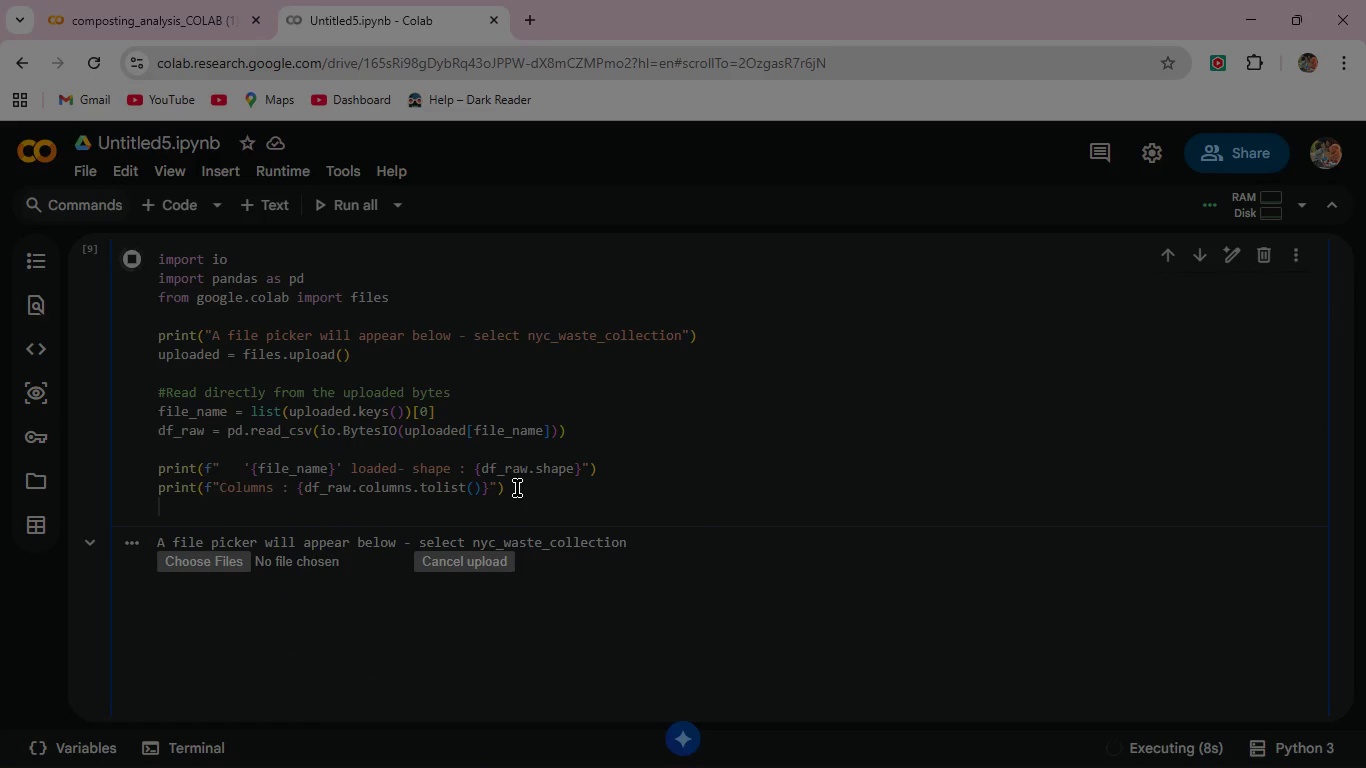 
type(print(f")
 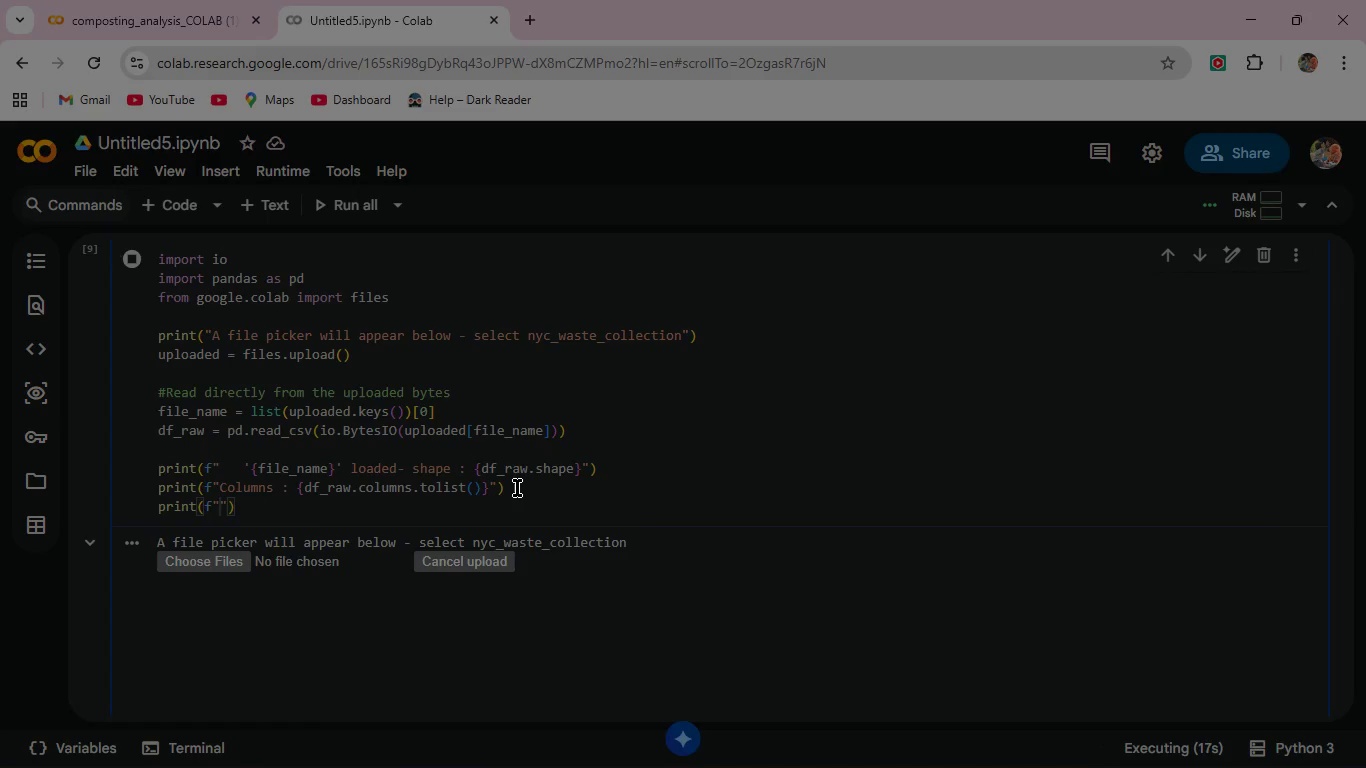 
type(Boroughs : {df_raw)
 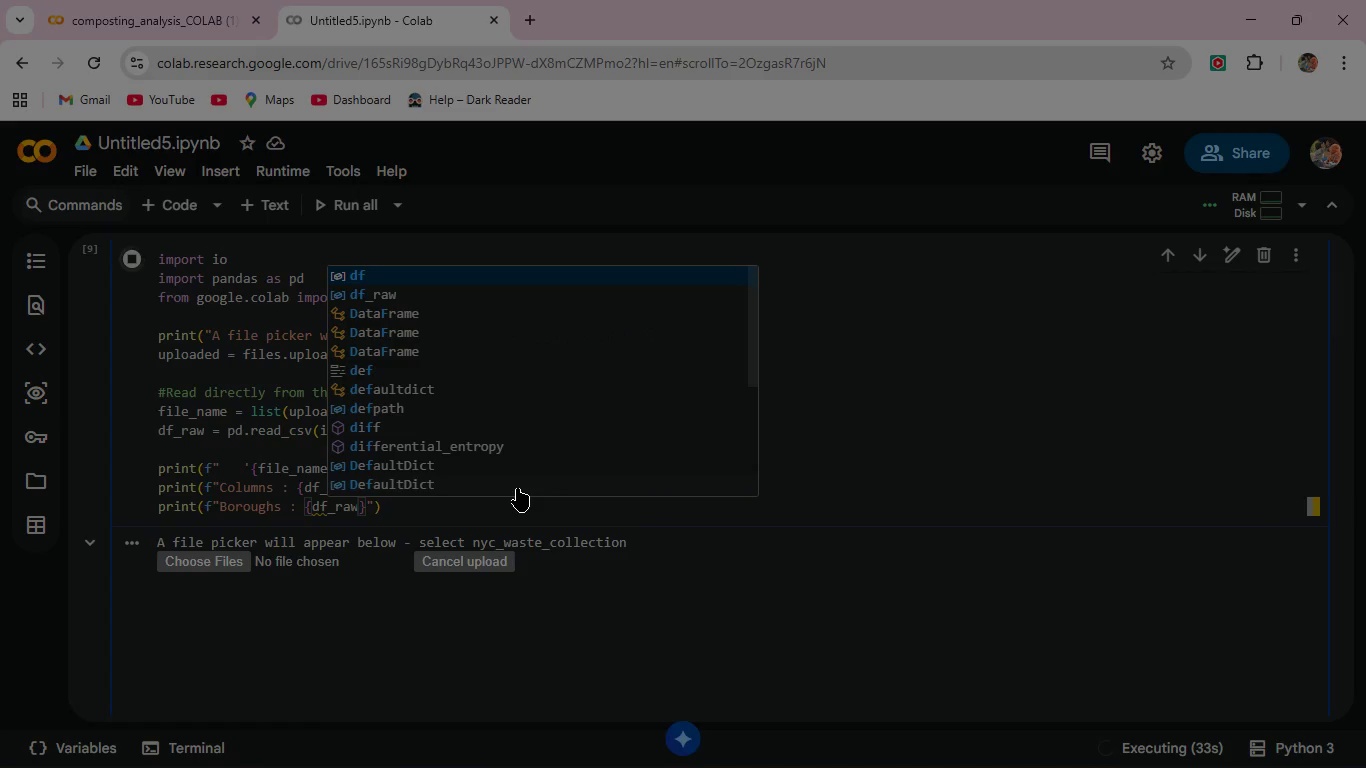 
wait(5.7)
 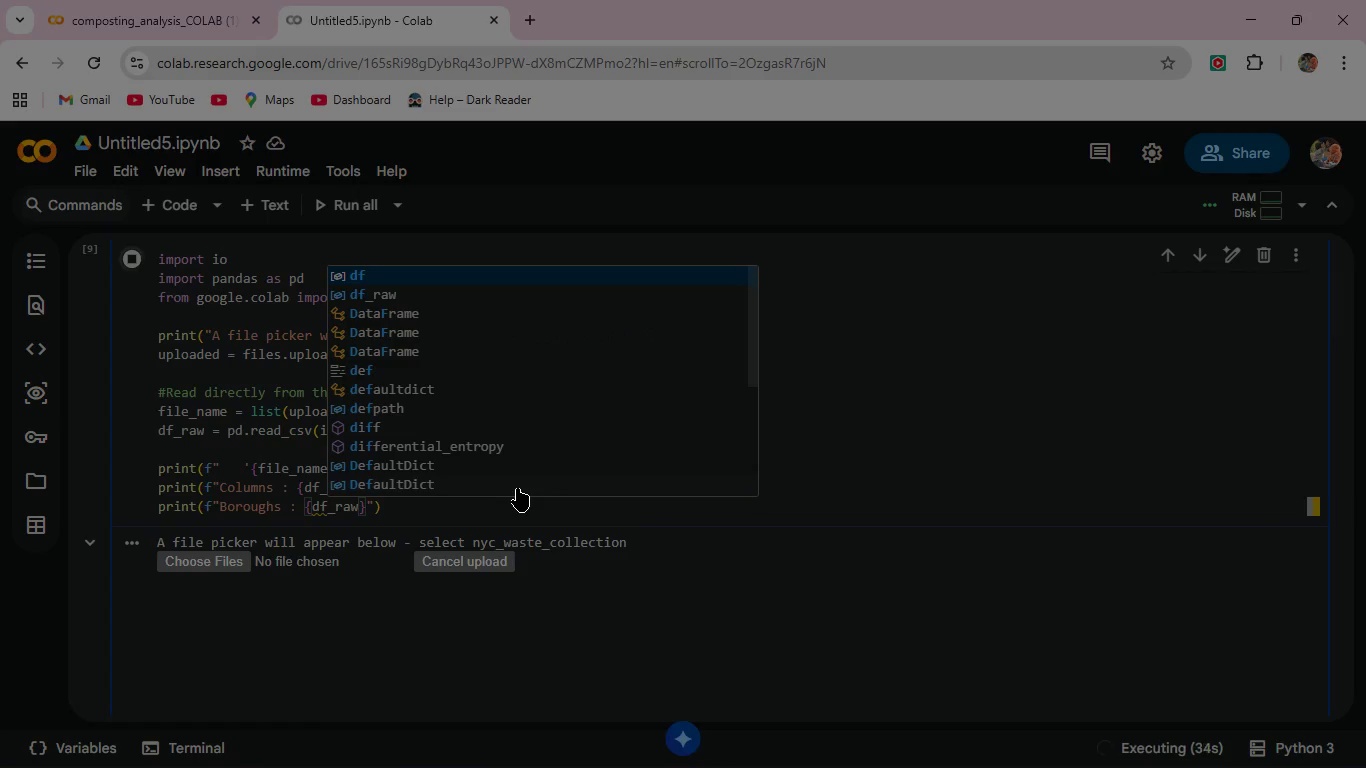 
type(['bor)
 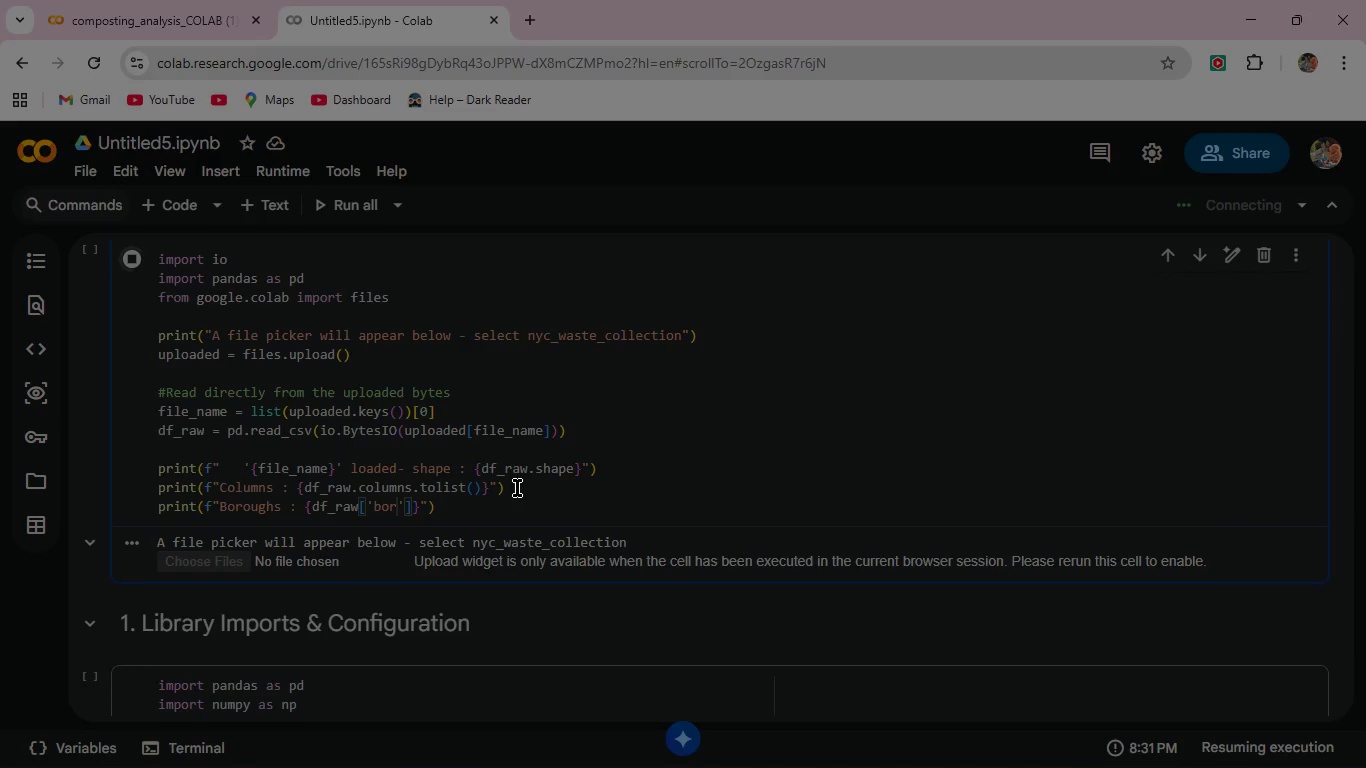 
type(ough)
 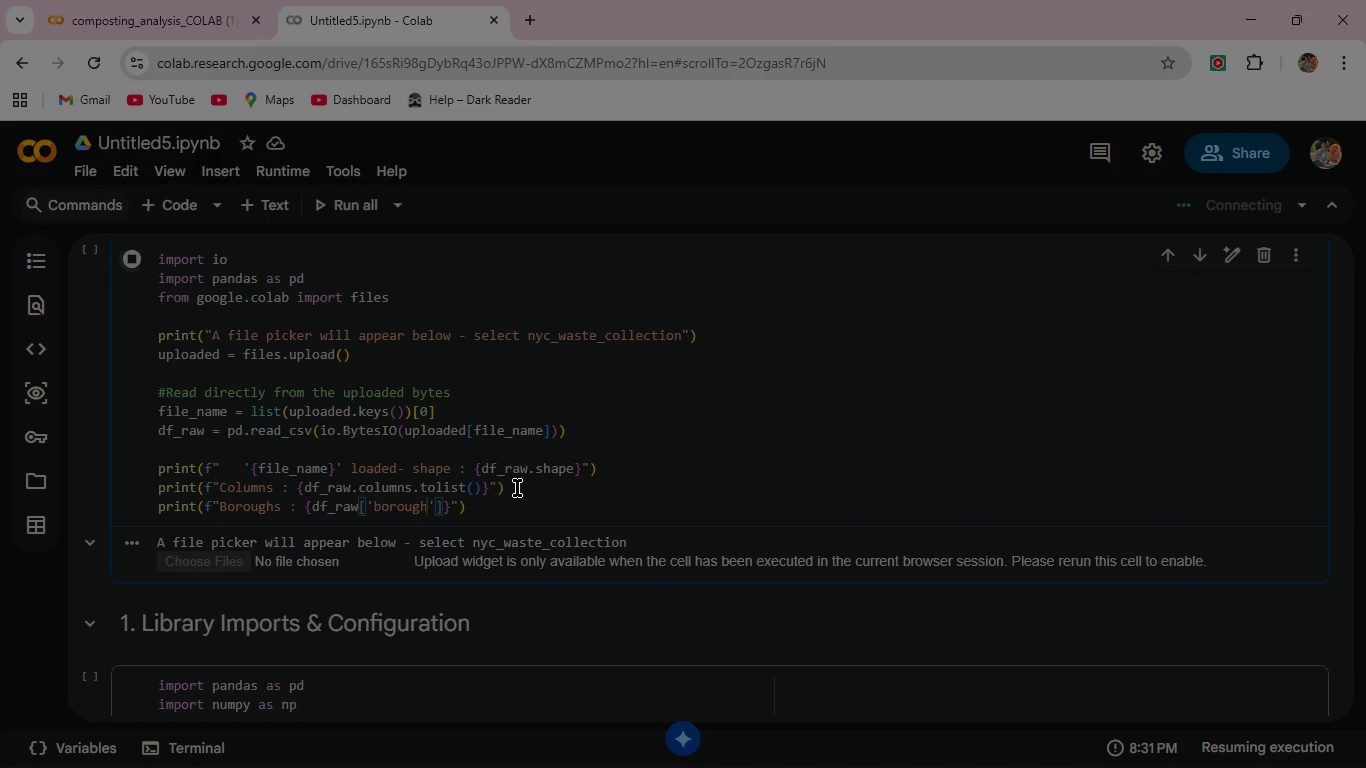 
key(ArrowRight)
 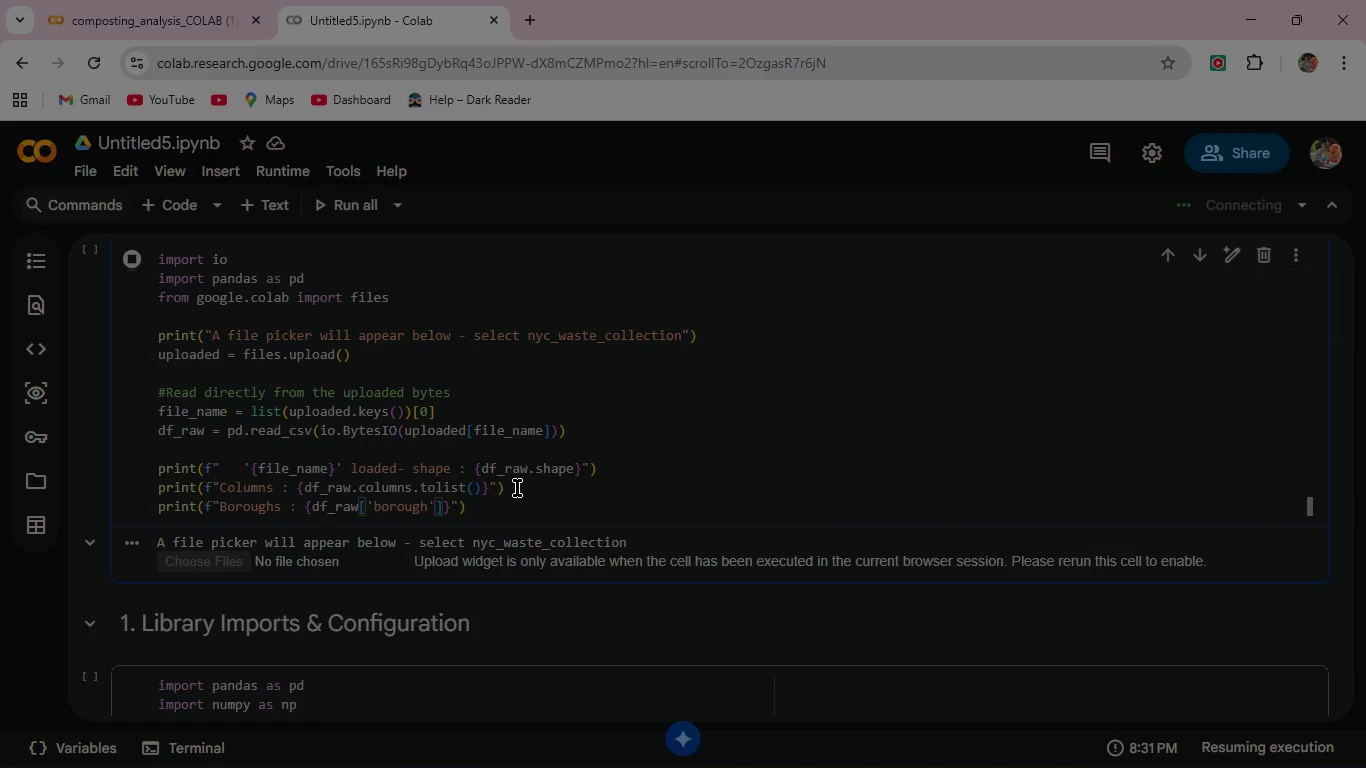 
key(ArrowRight)
 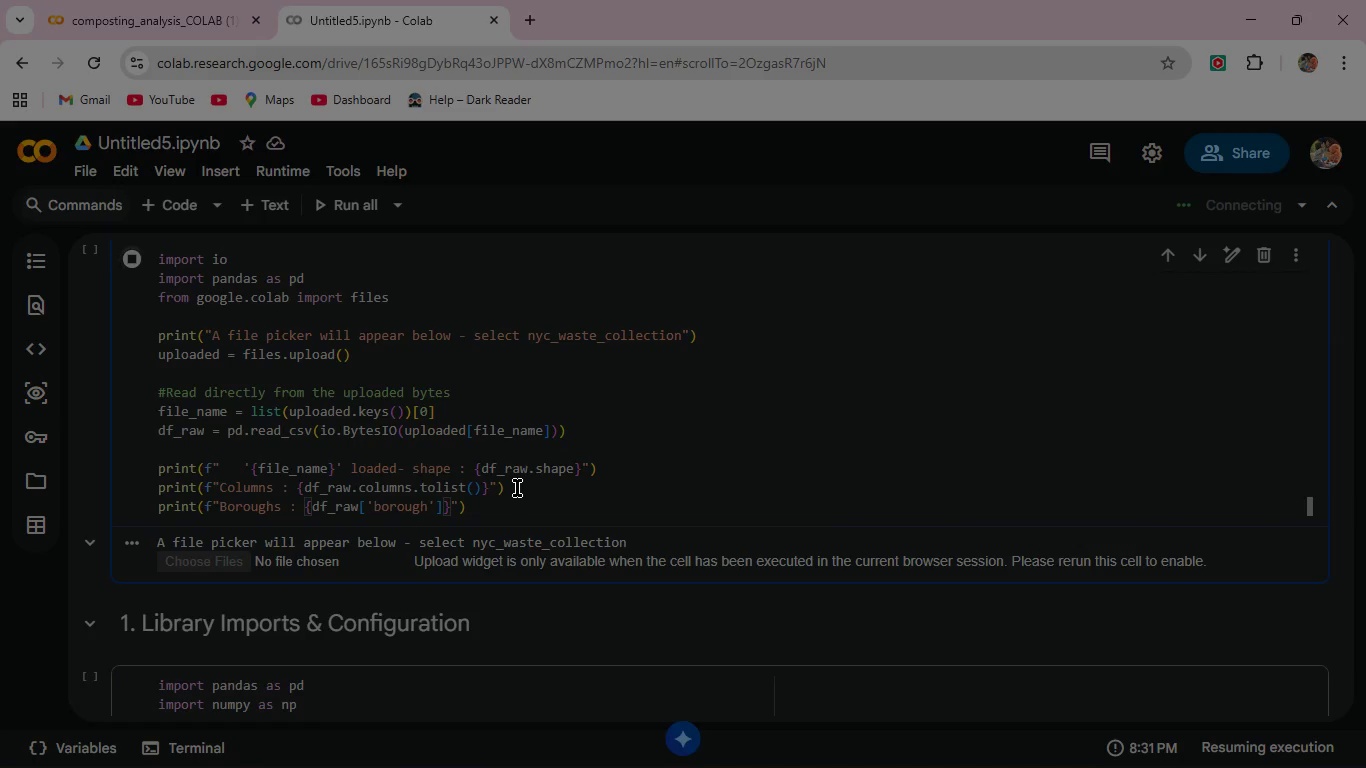 
type(.unique()
 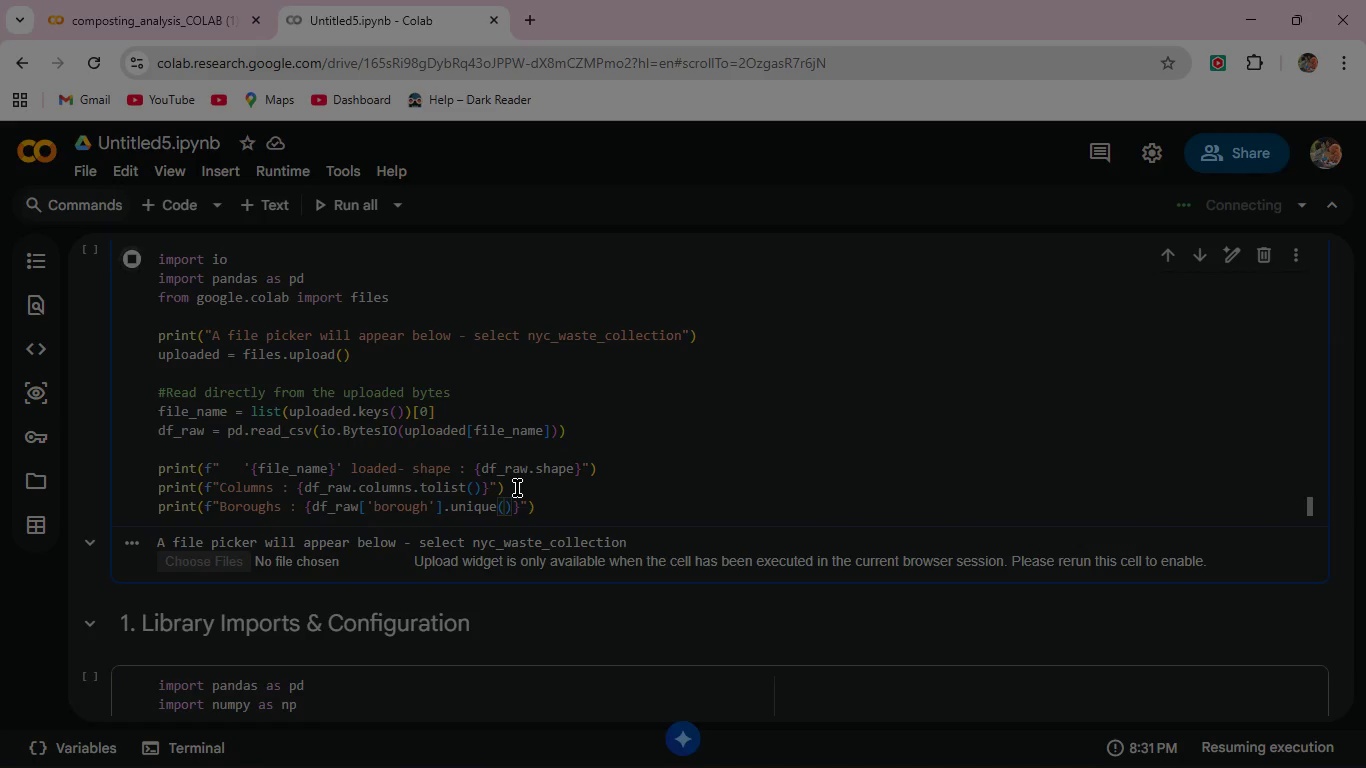 
key(ArrowRight)
 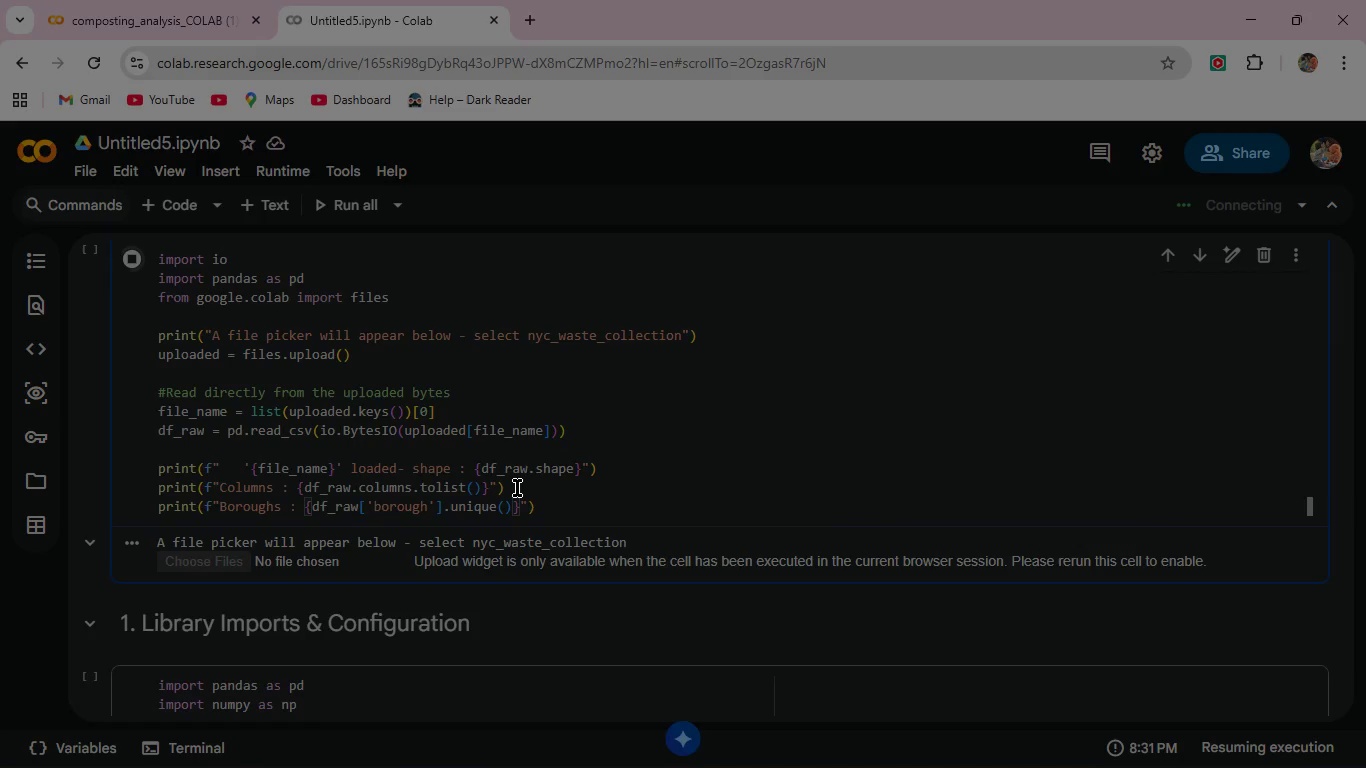 
type(.tolist()
 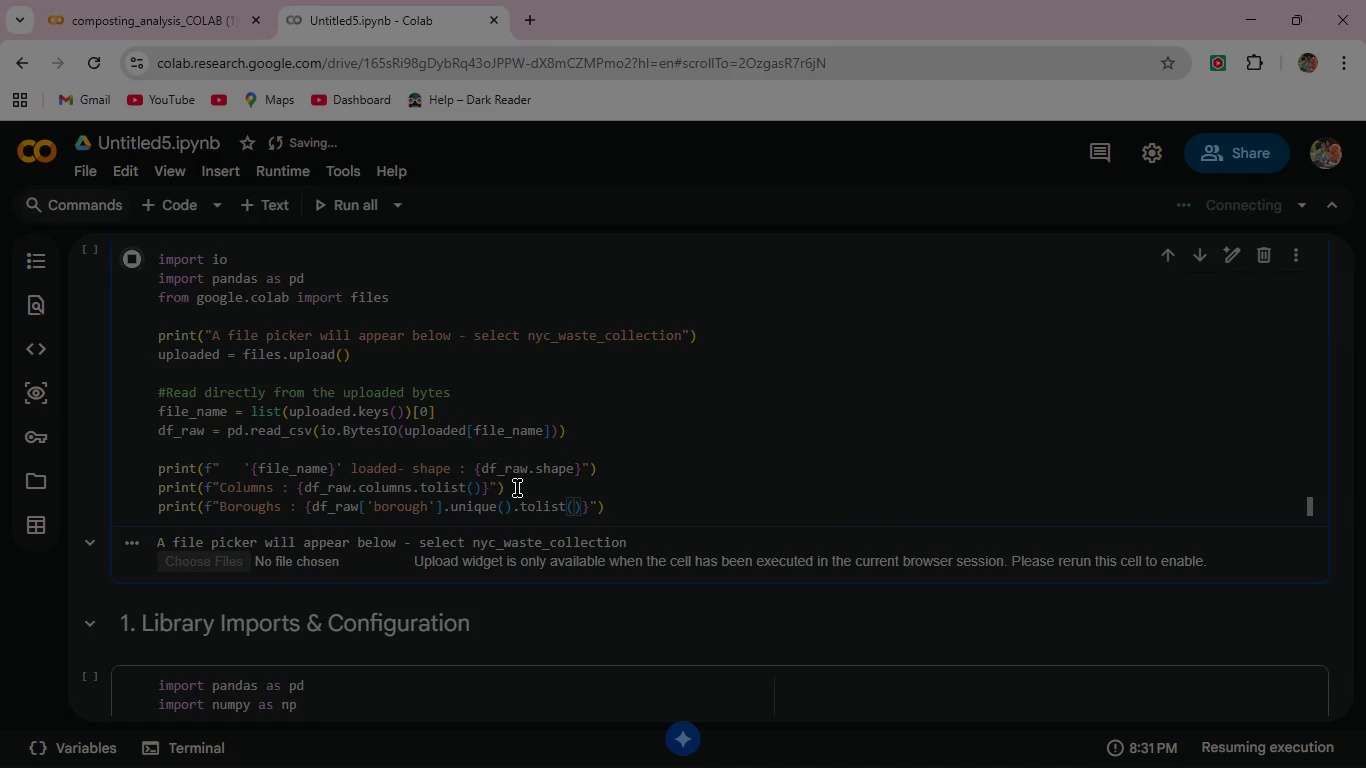 
wait(9.56)
 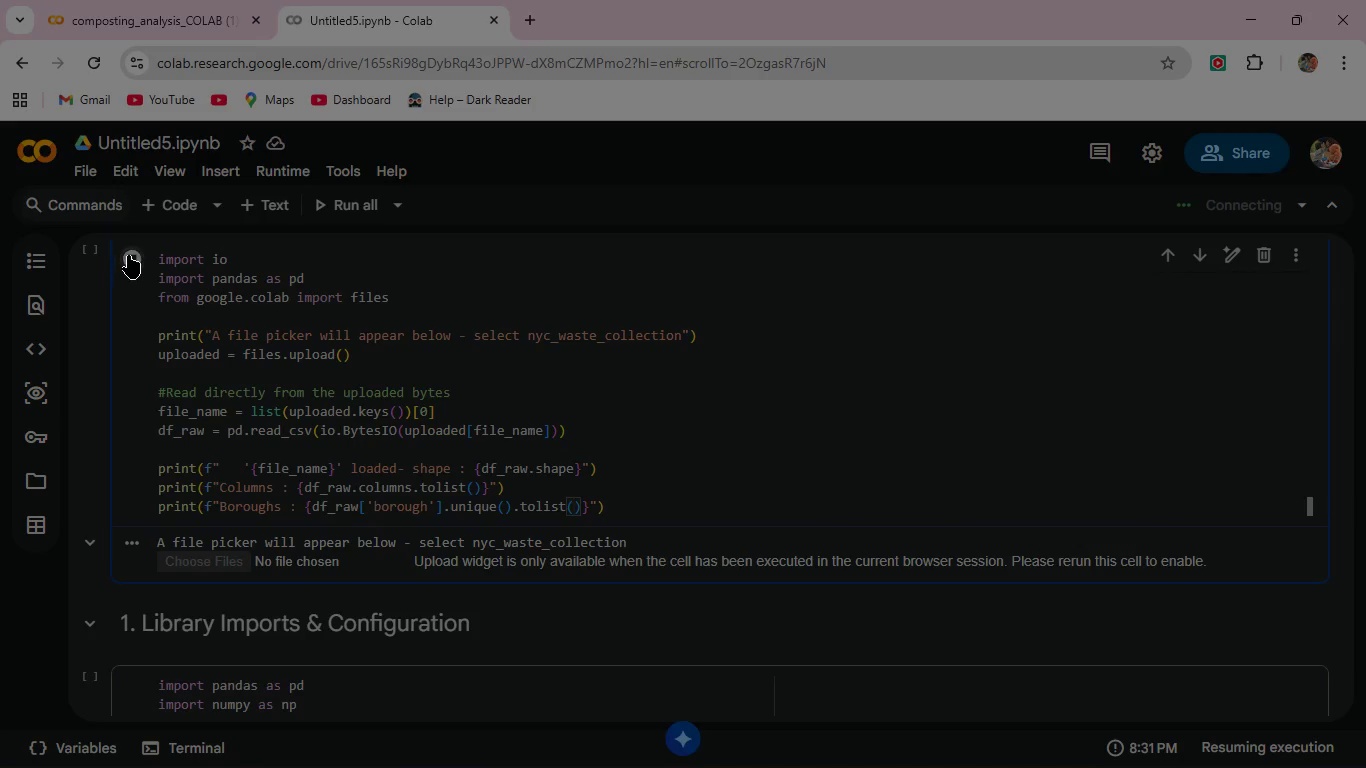 
left_click([127, 248])
 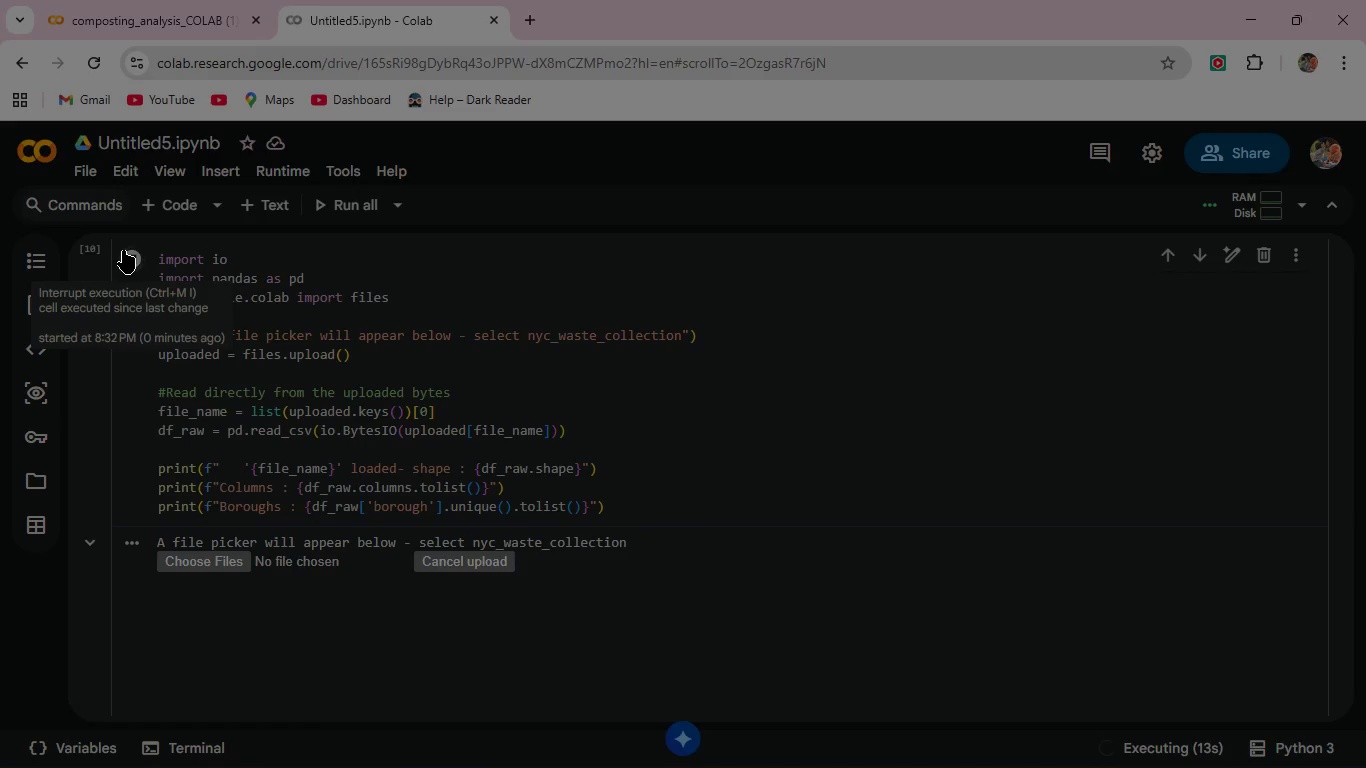 
wait(19.36)
 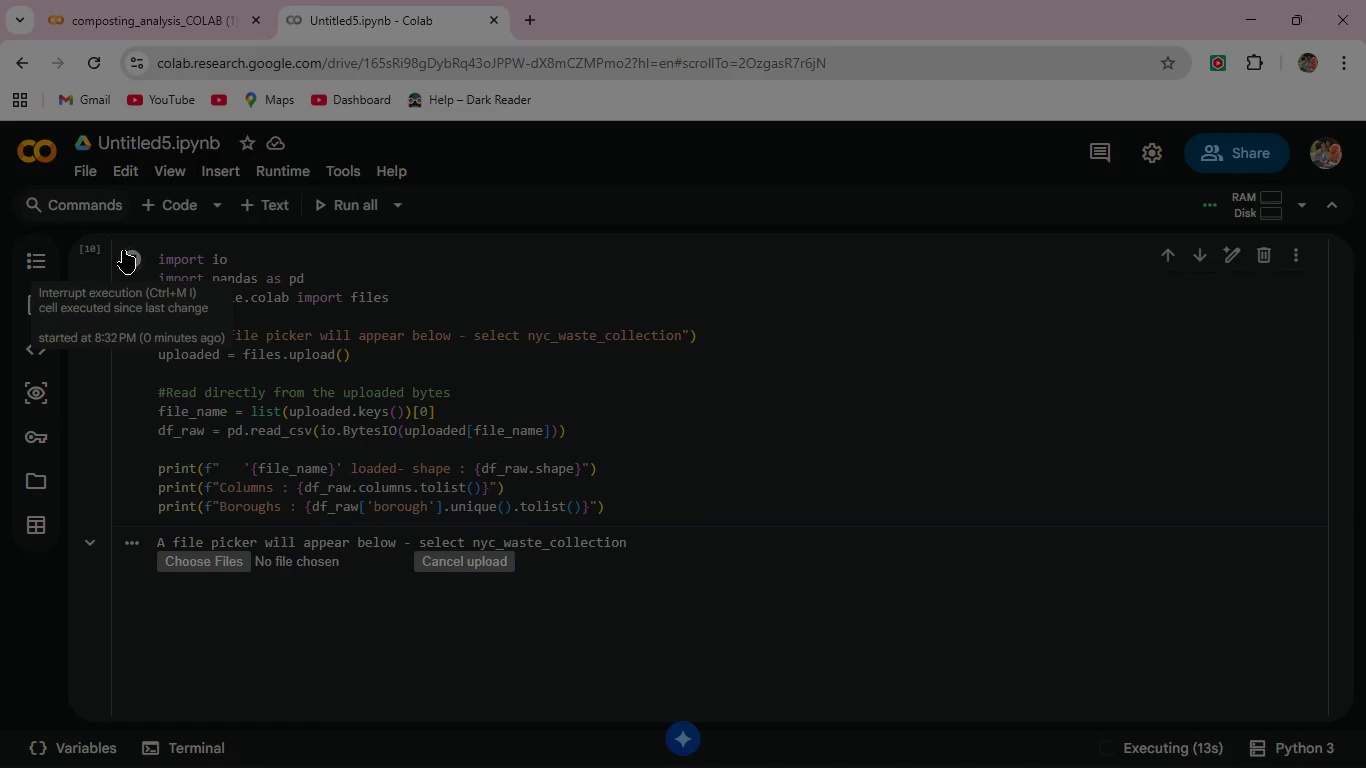 
left_click([624, 509])
 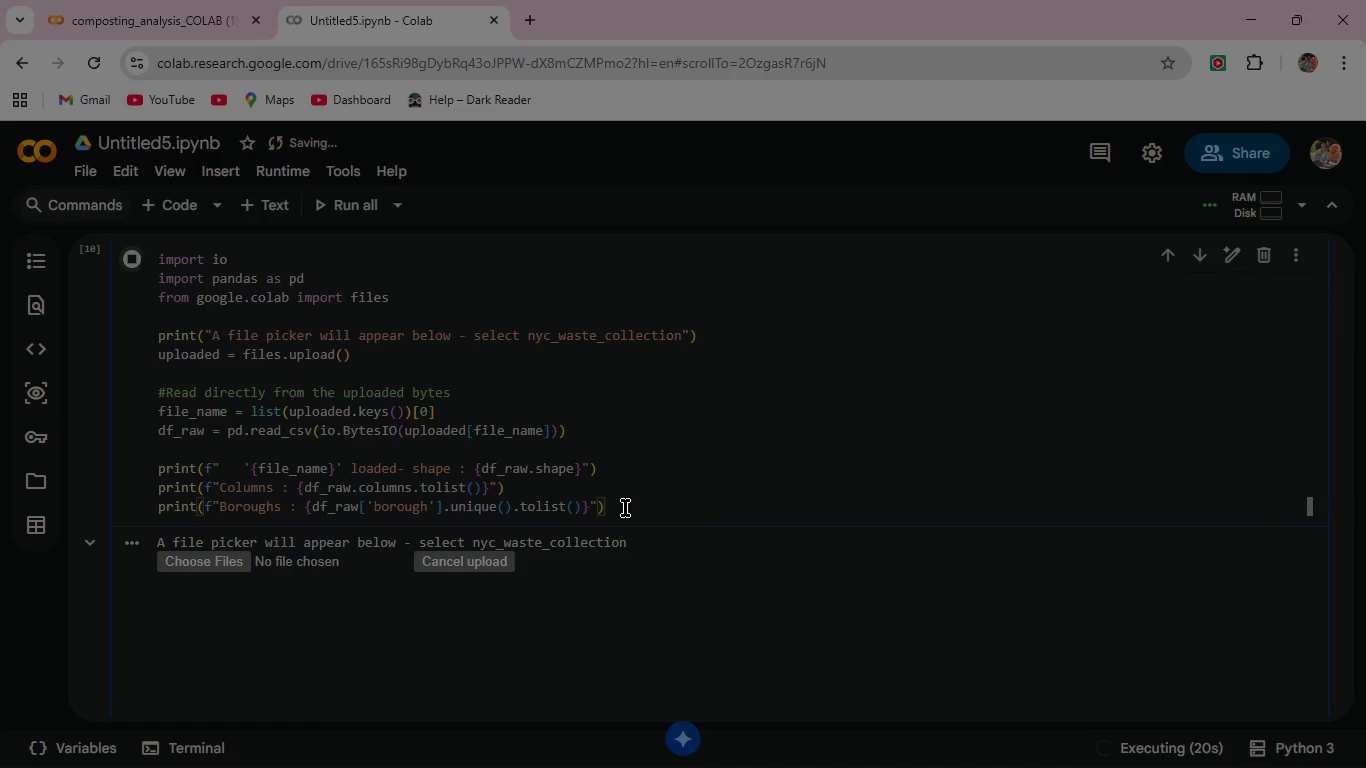 
key(Enter)
 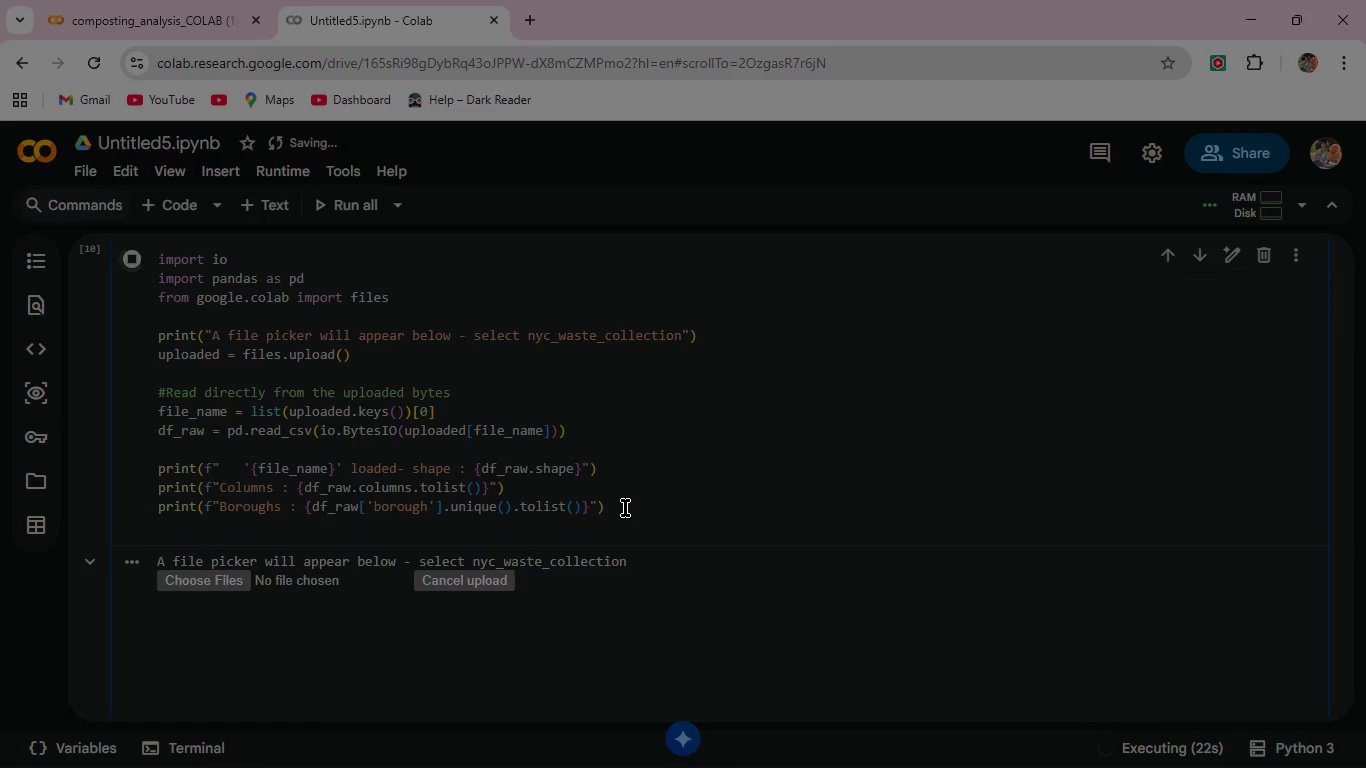 
type(print)
 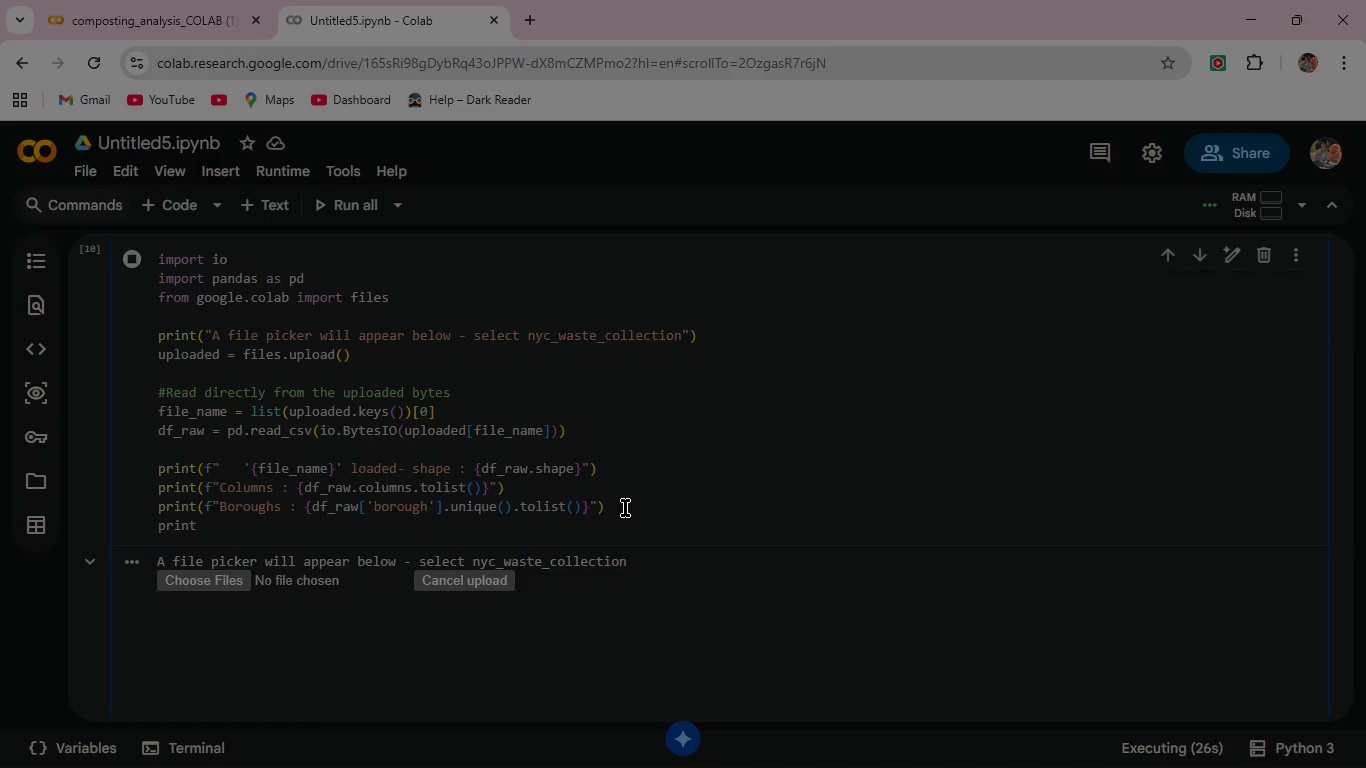 
type((f"Date range: {df_raw['month)
 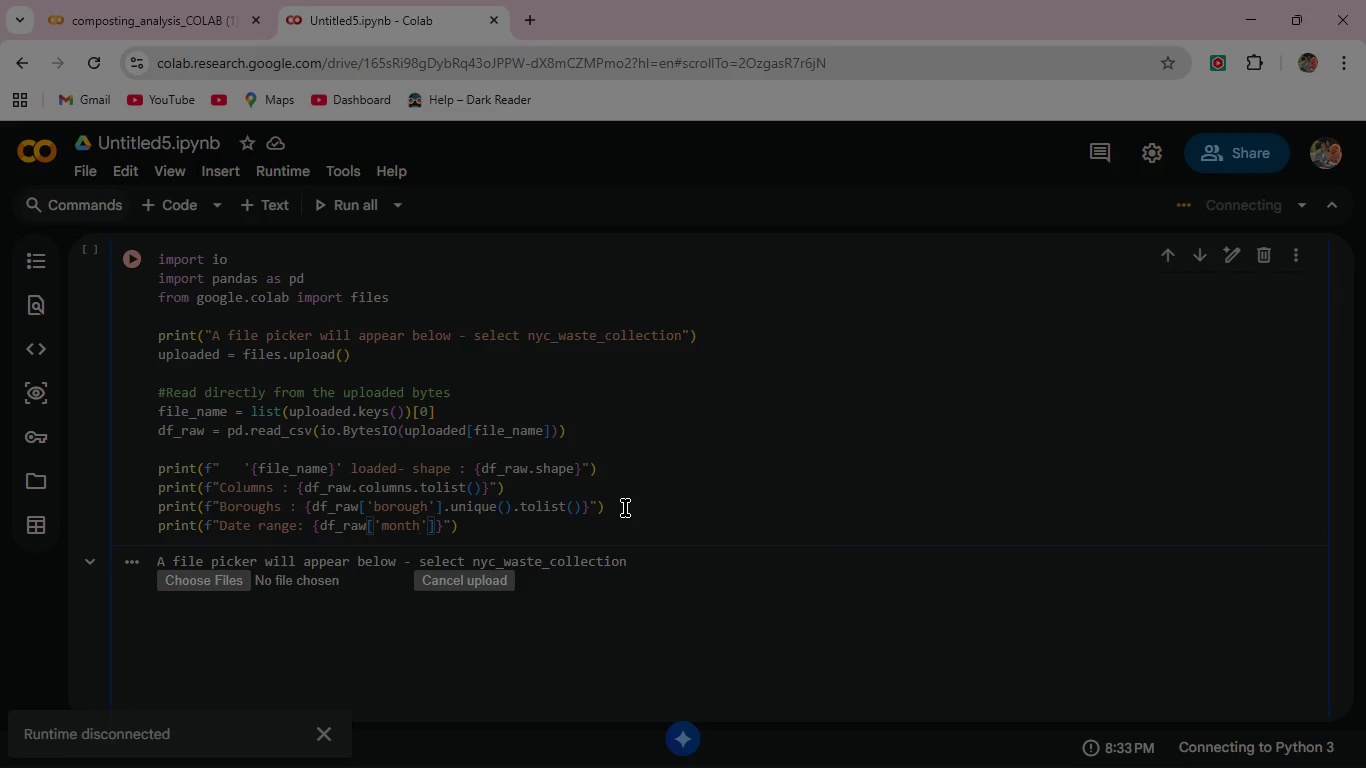 
wait(17.23)
 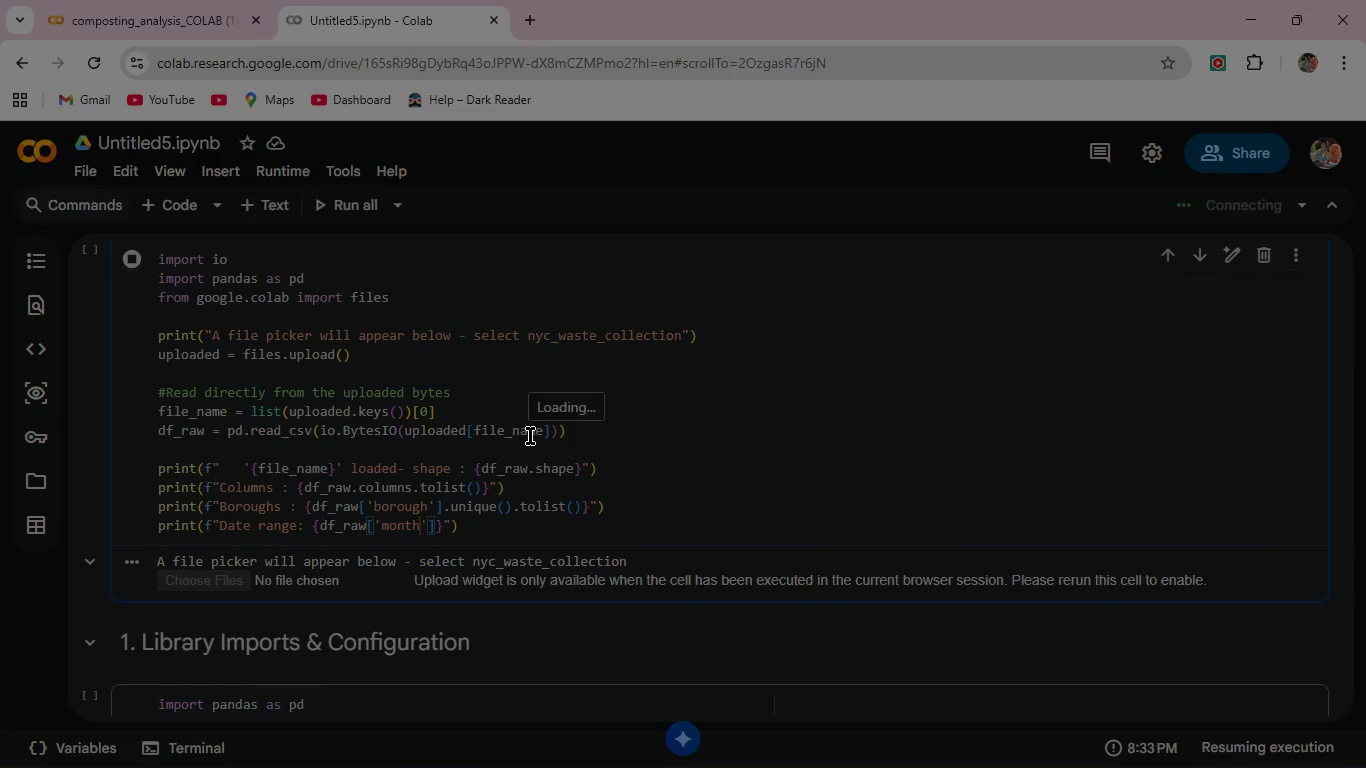 
key(ArrowRight)
 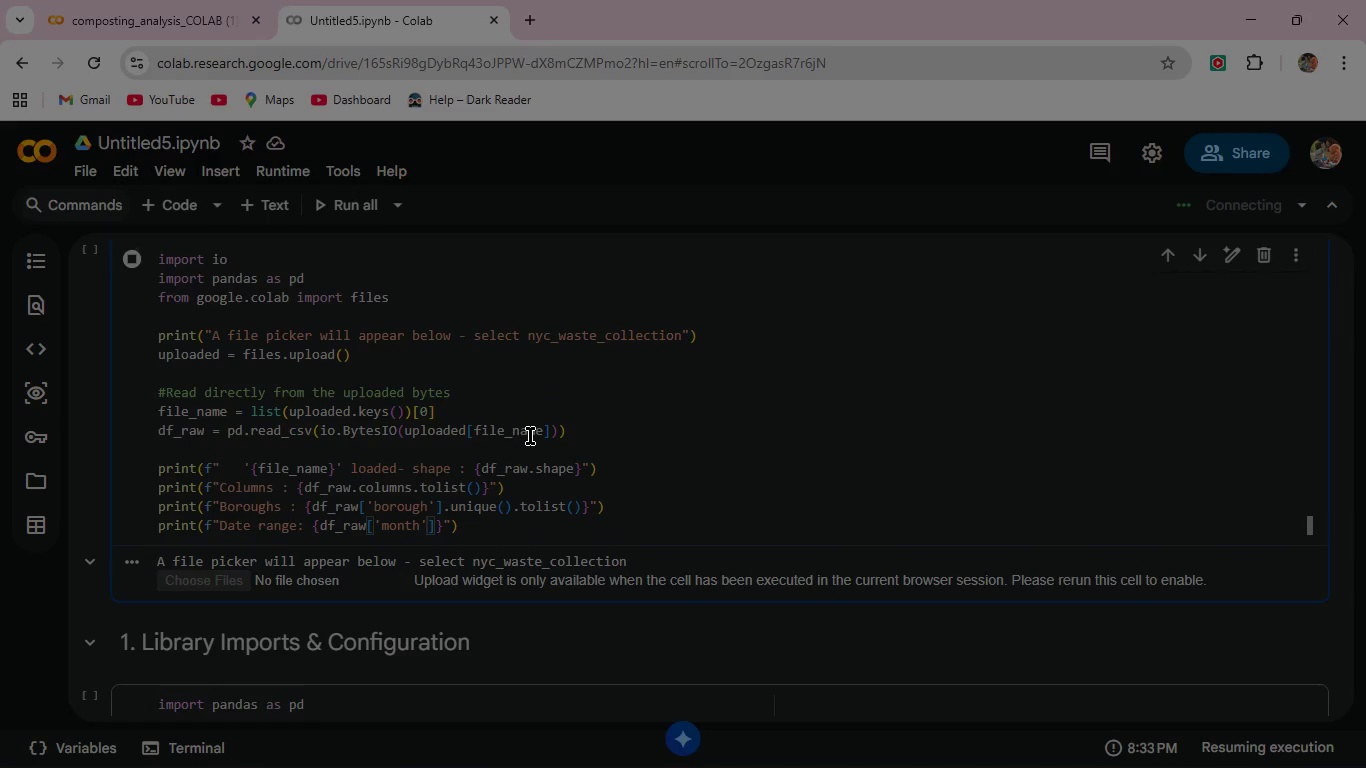 
key(ArrowRight)
 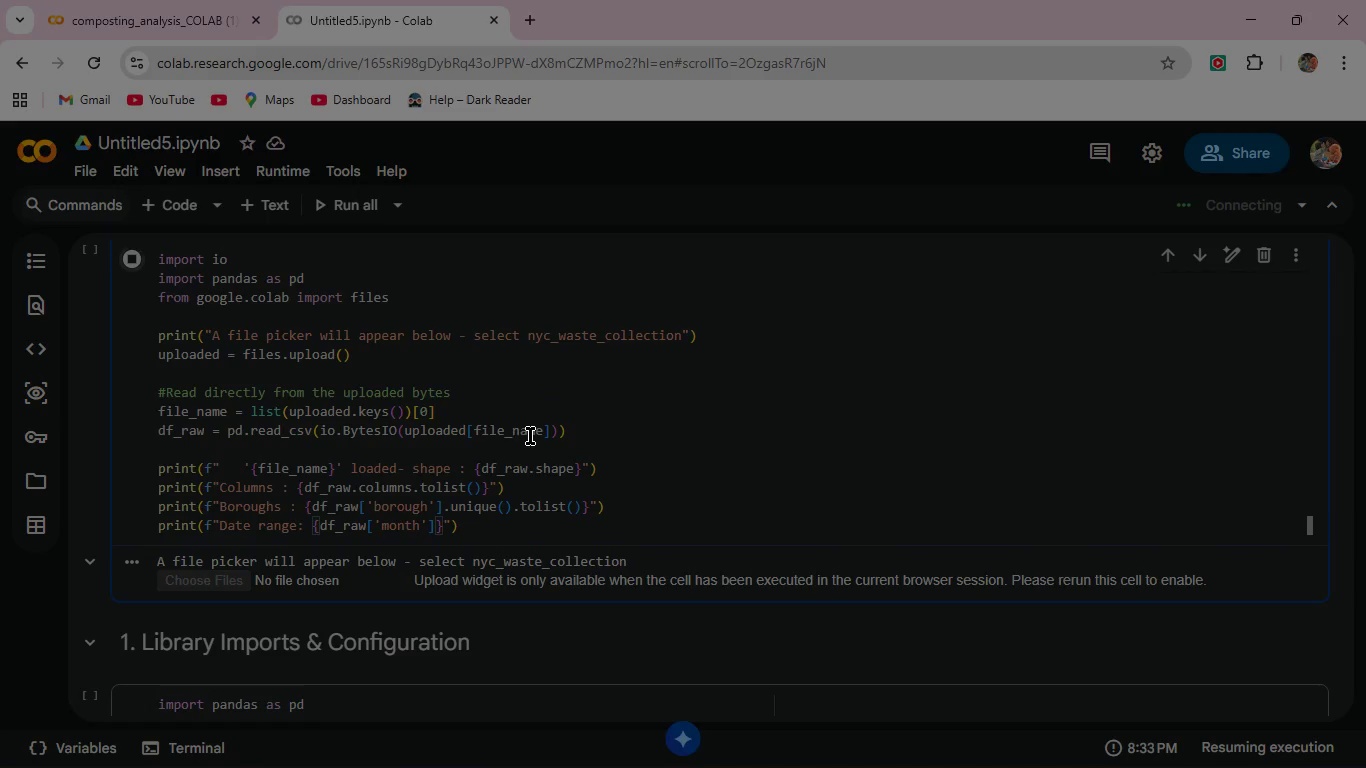 
type(.min())
 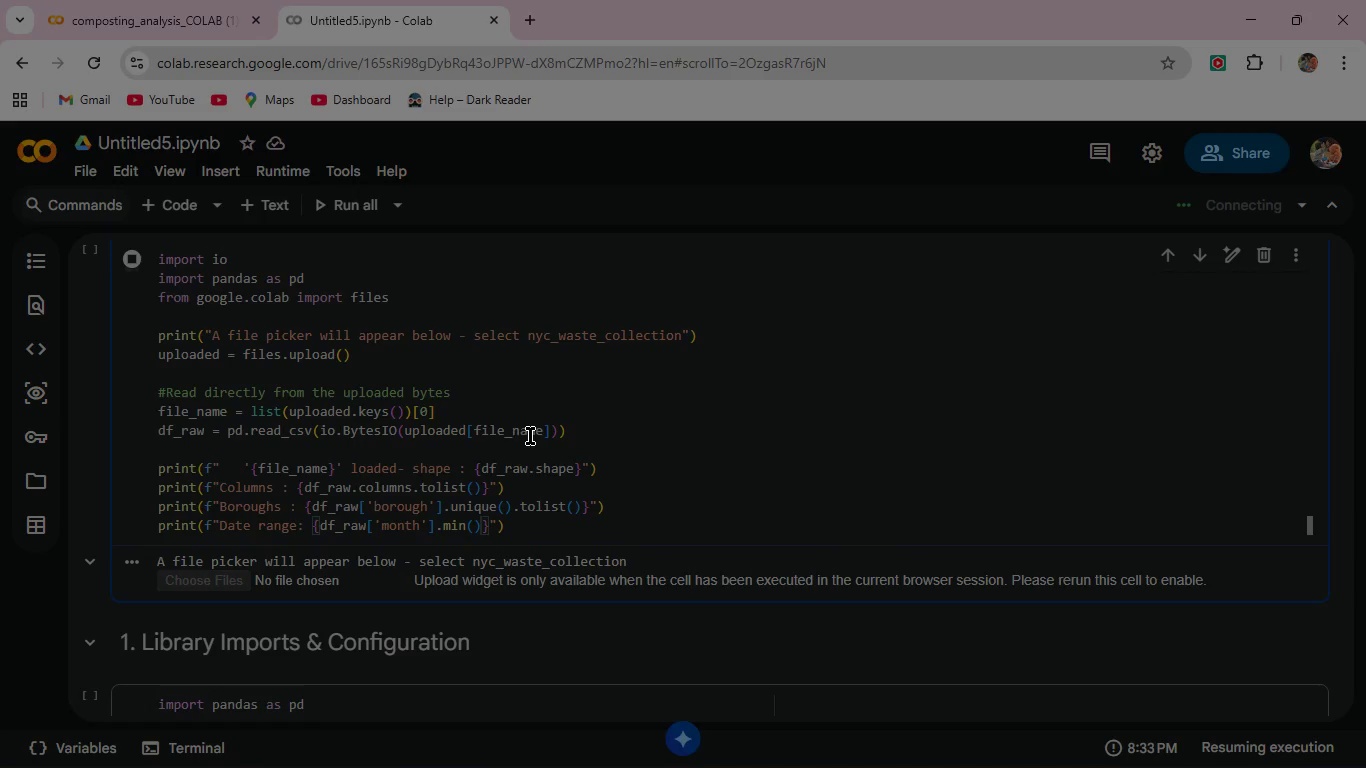 
wait(5.34)
 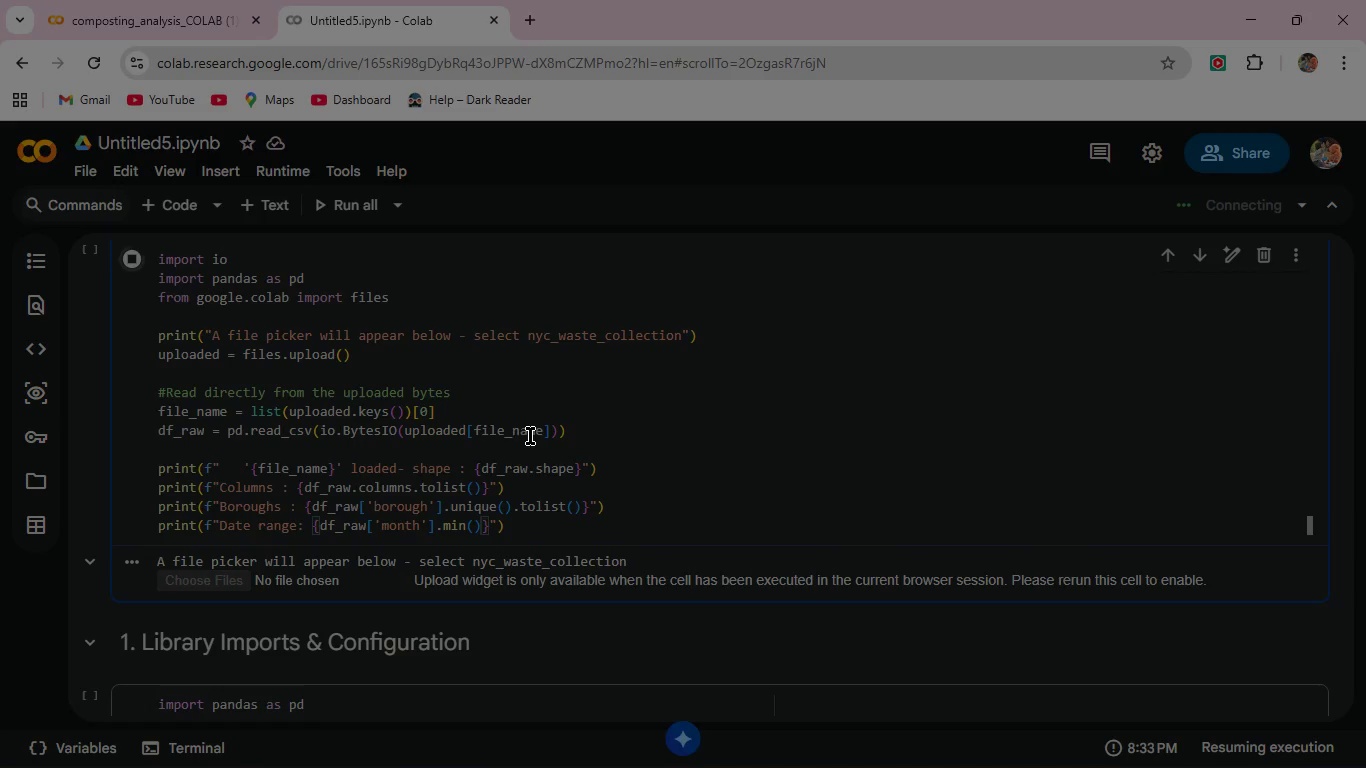 
key(ArrowRight)
 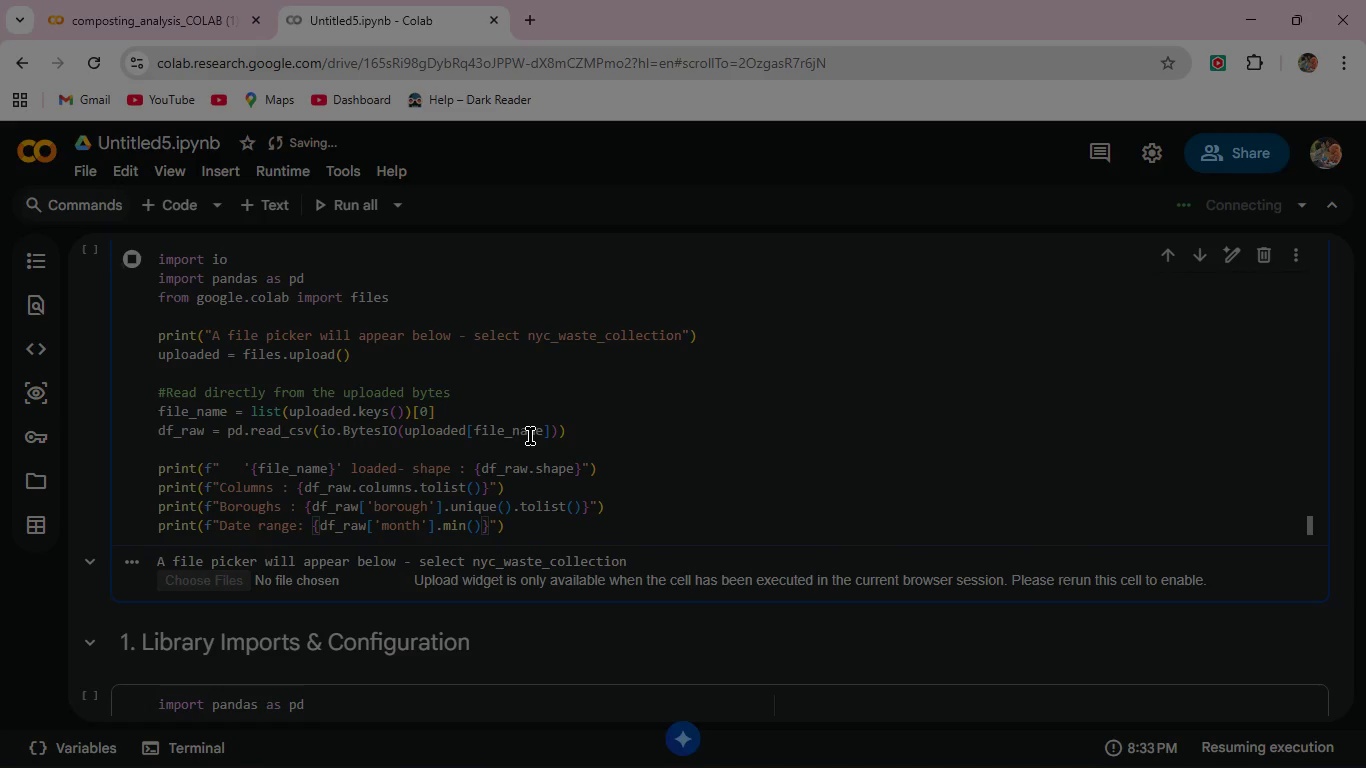 
type(-> {df_raw['month)
 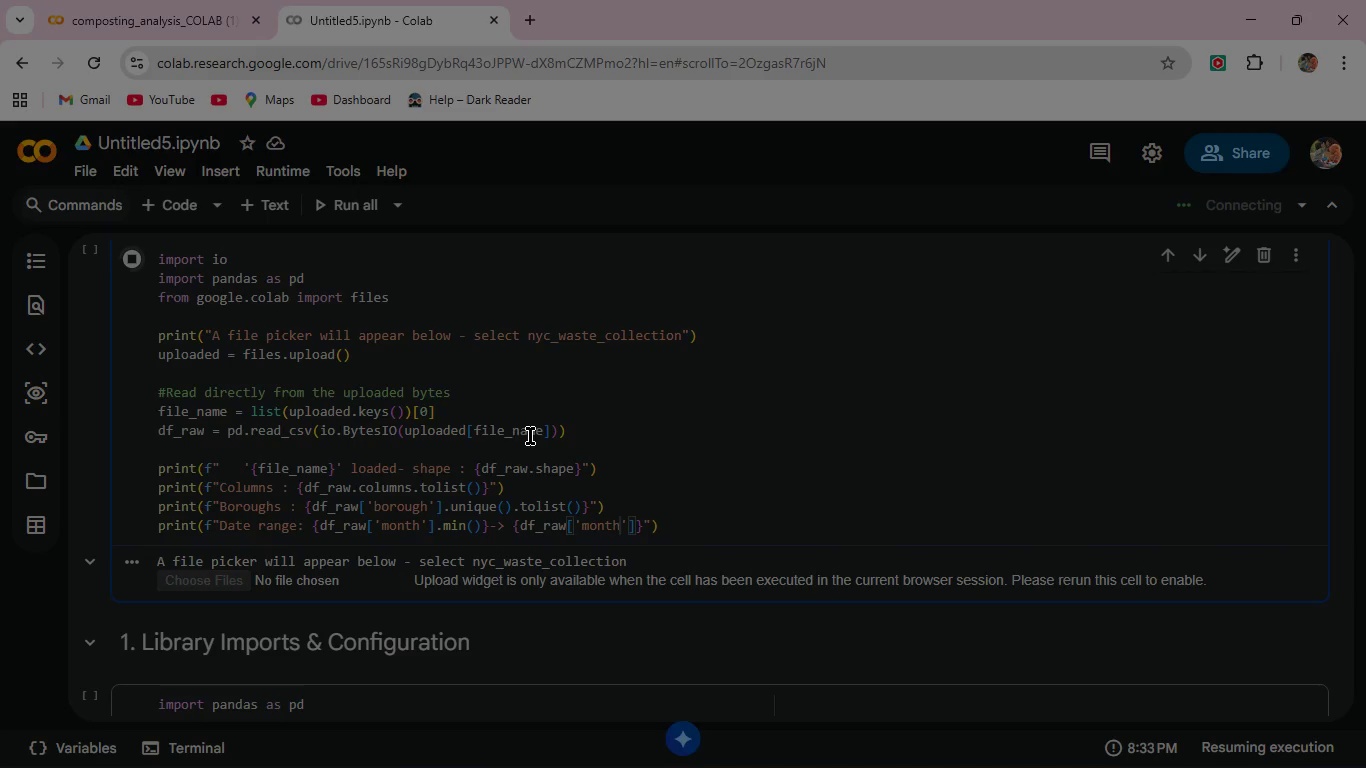 
key(ArrowRight)
 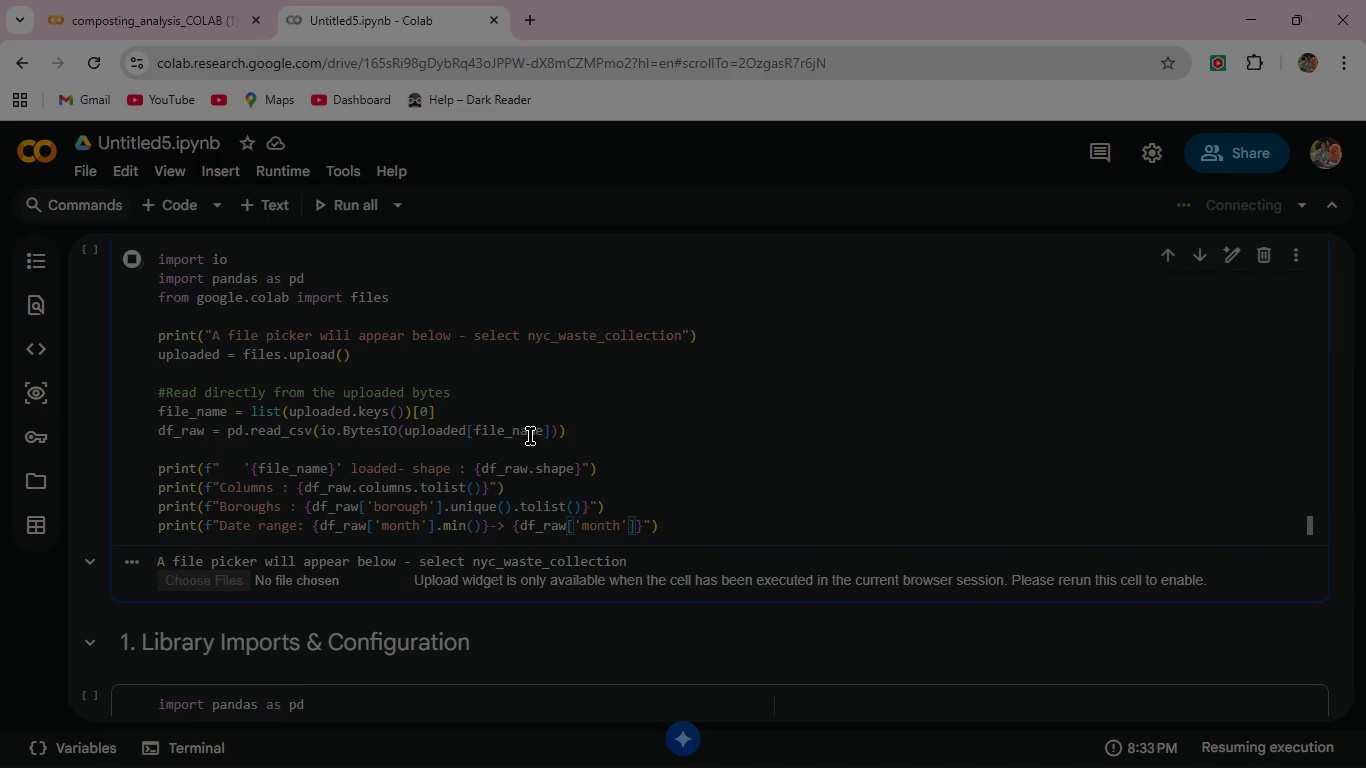 
key(ArrowRight)
 